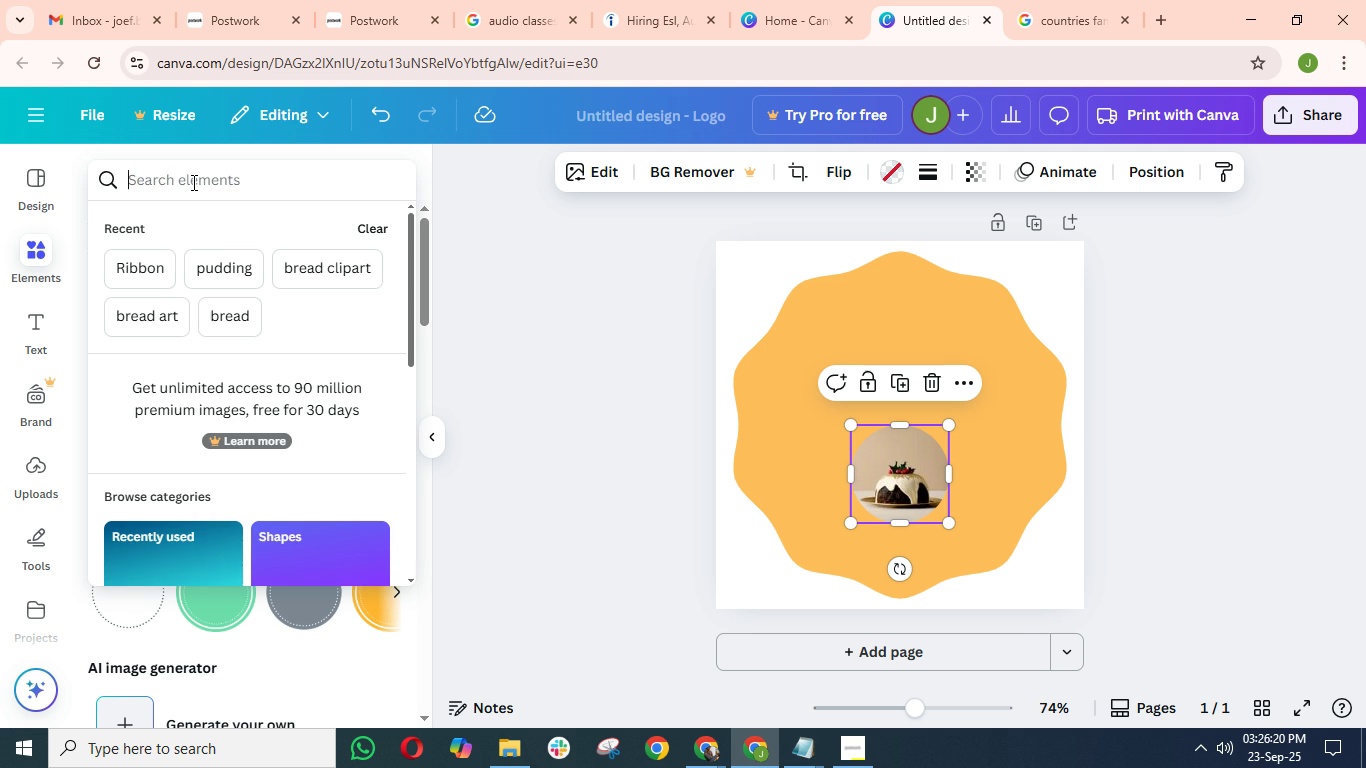 
left_click([192, 182])
 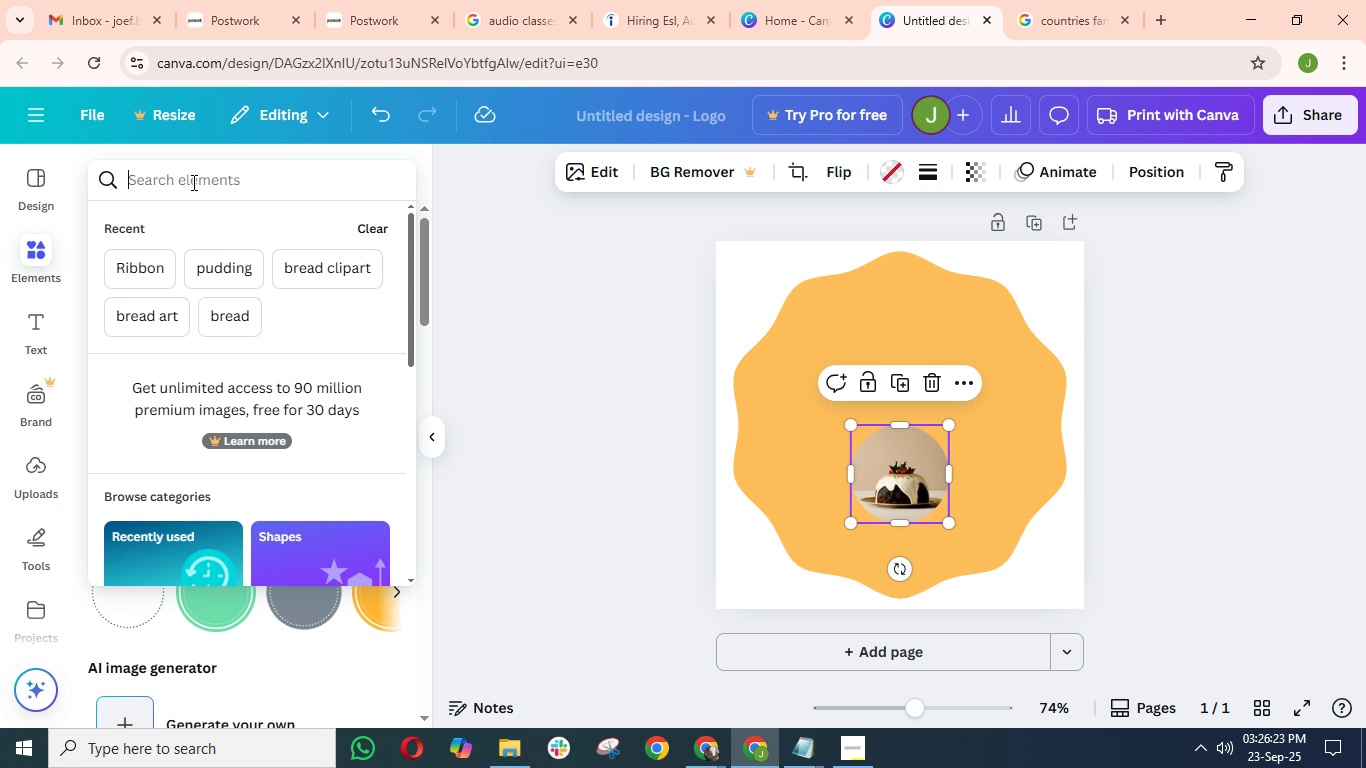 
type(bakery)
 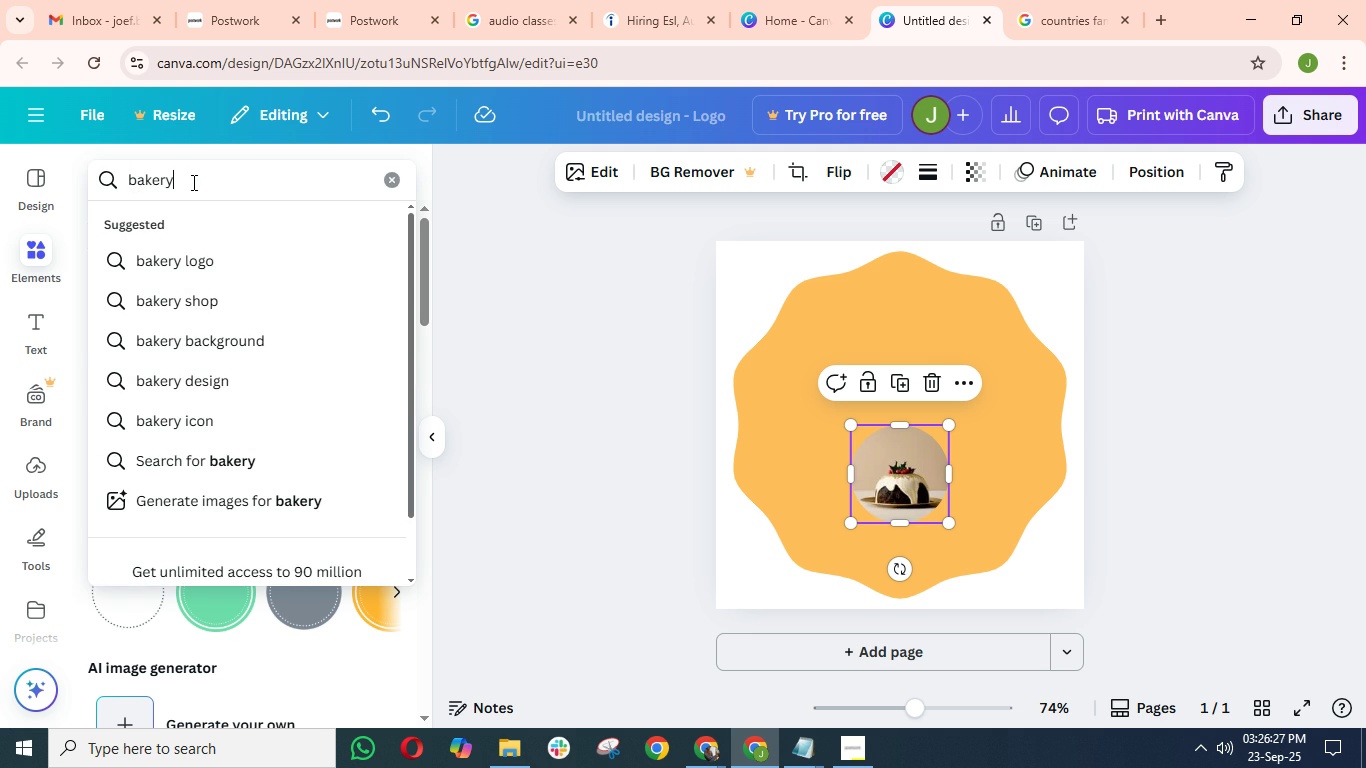 
key(Enter)
 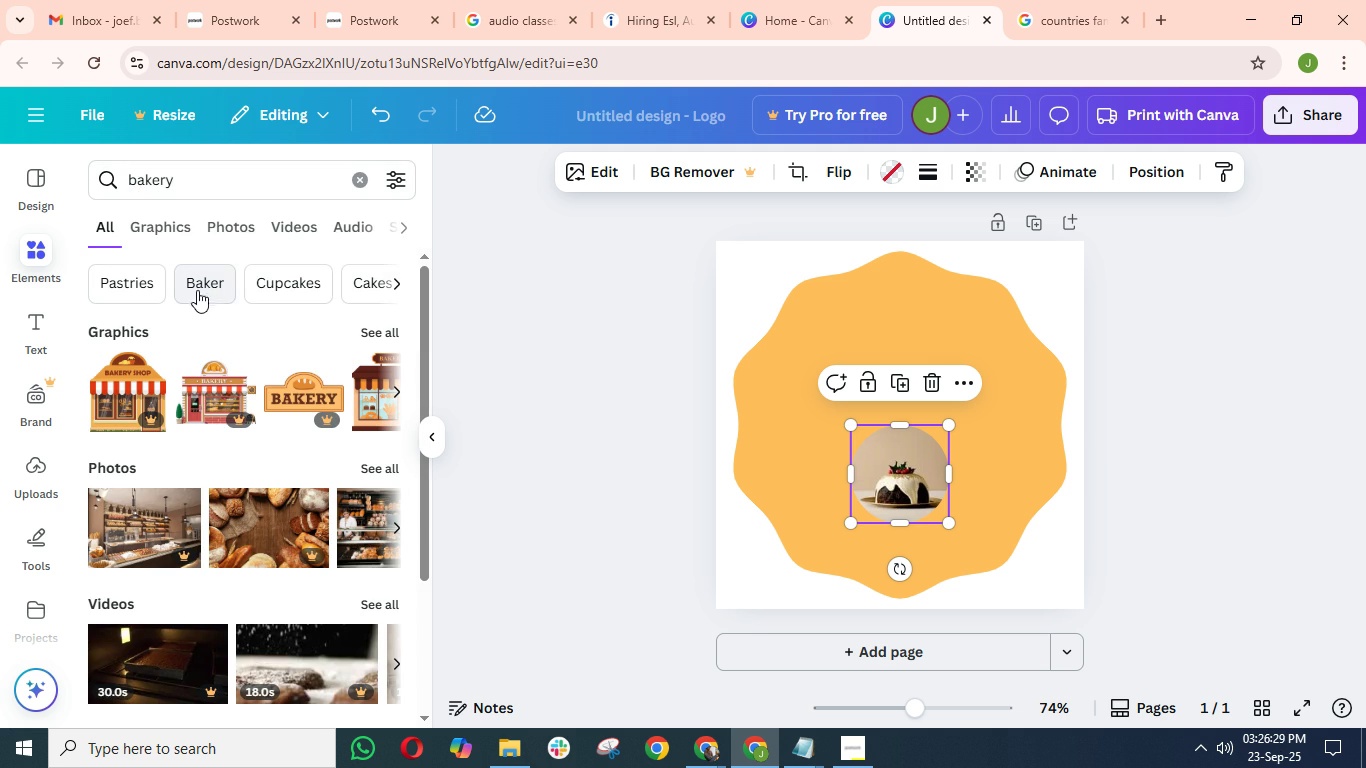 
mouse_move([290, 396])
 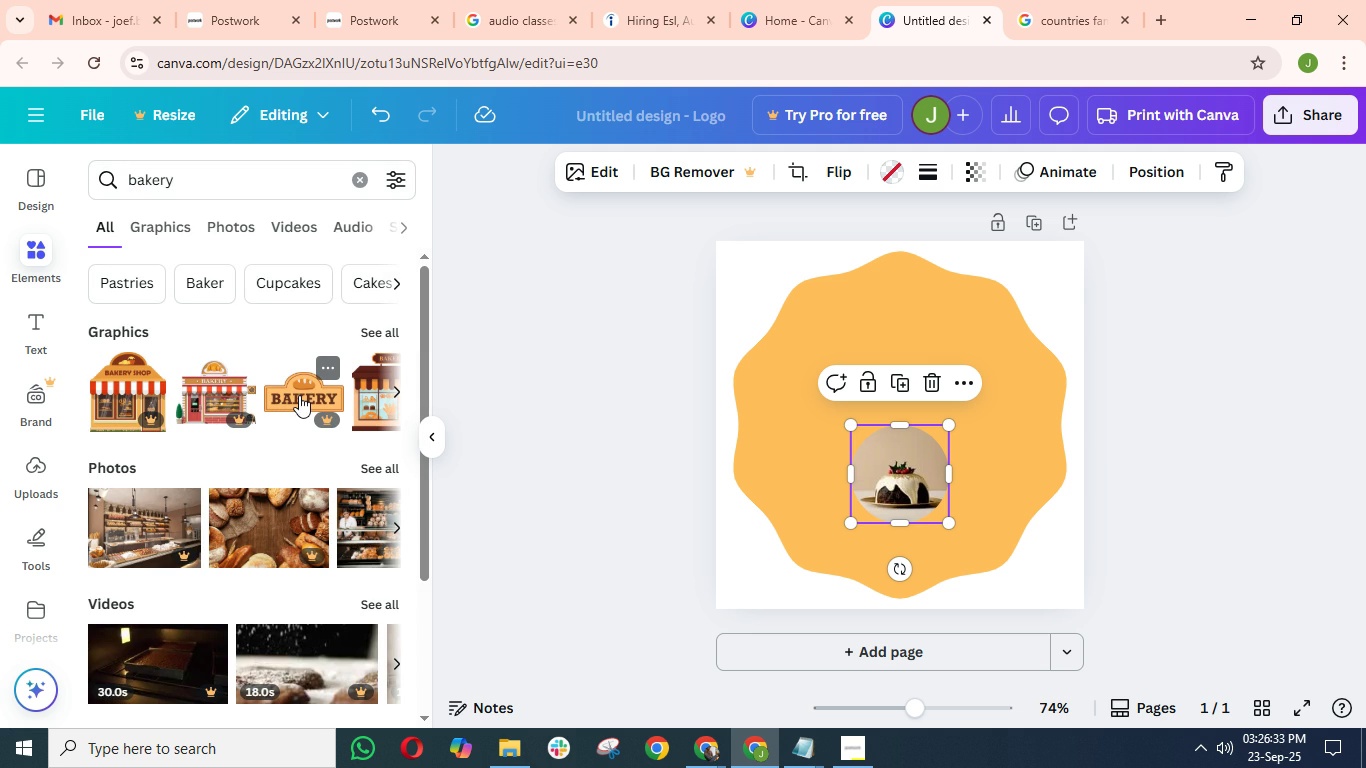 
mouse_move([314, 383])
 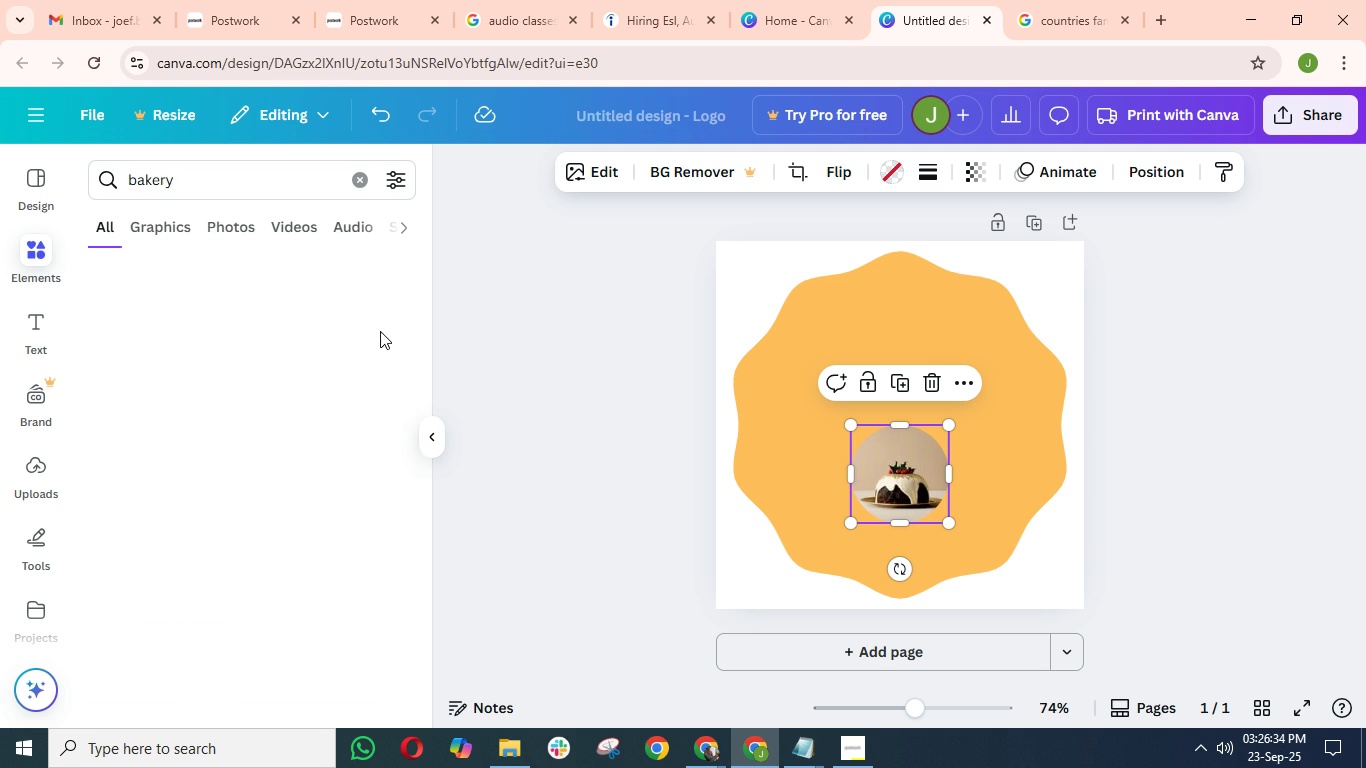 
left_click([380, 331])
 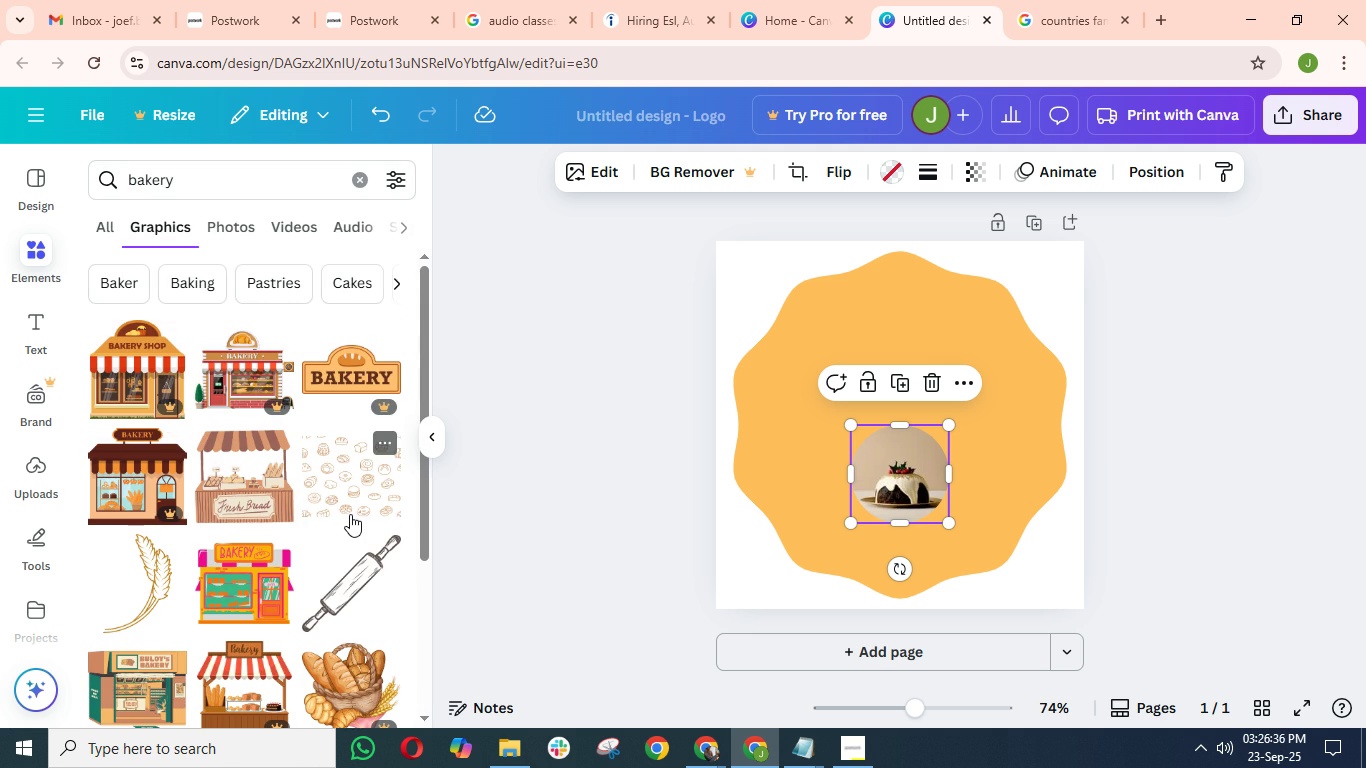 
scroll: coordinate [281, 512], scroll_direction: down, amount: 12.0
 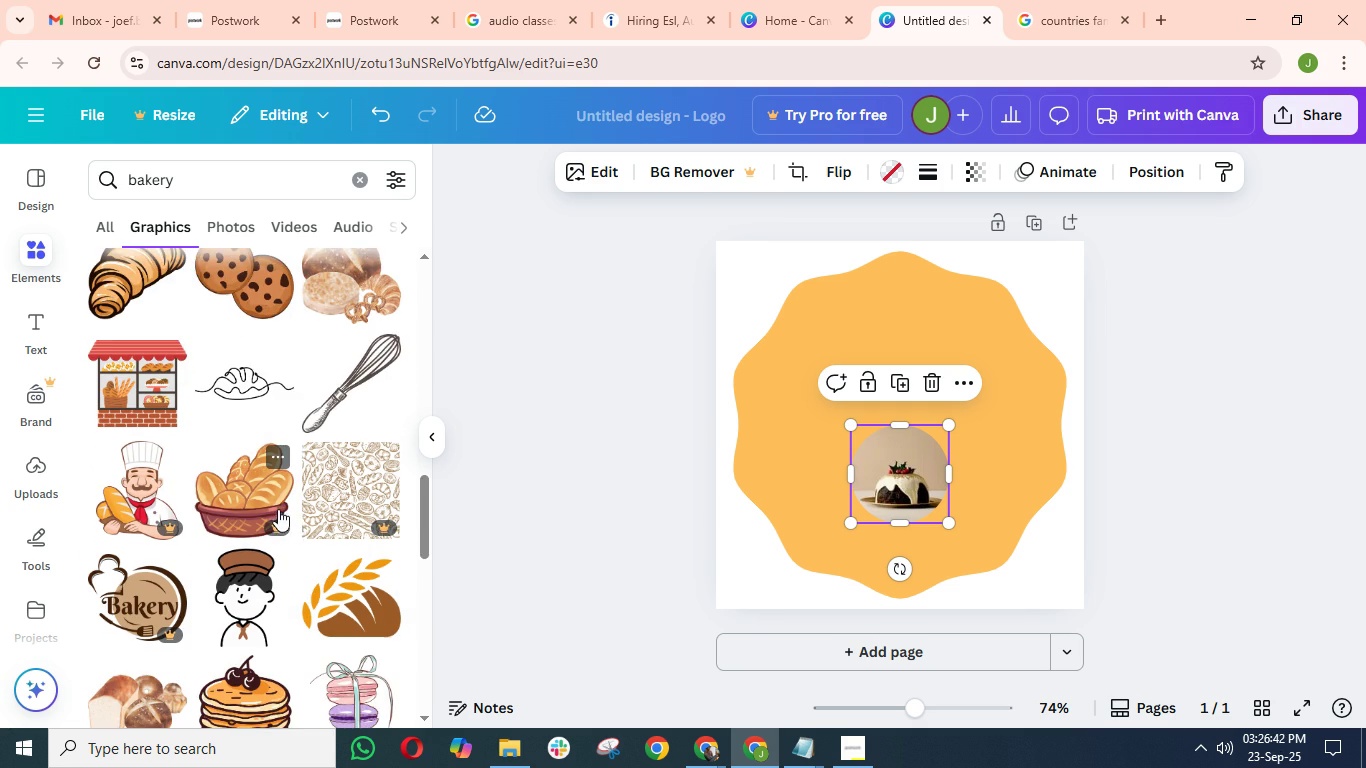 
scroll: coordinate [278, 509], scroll_direction: down, amount: 1.0
 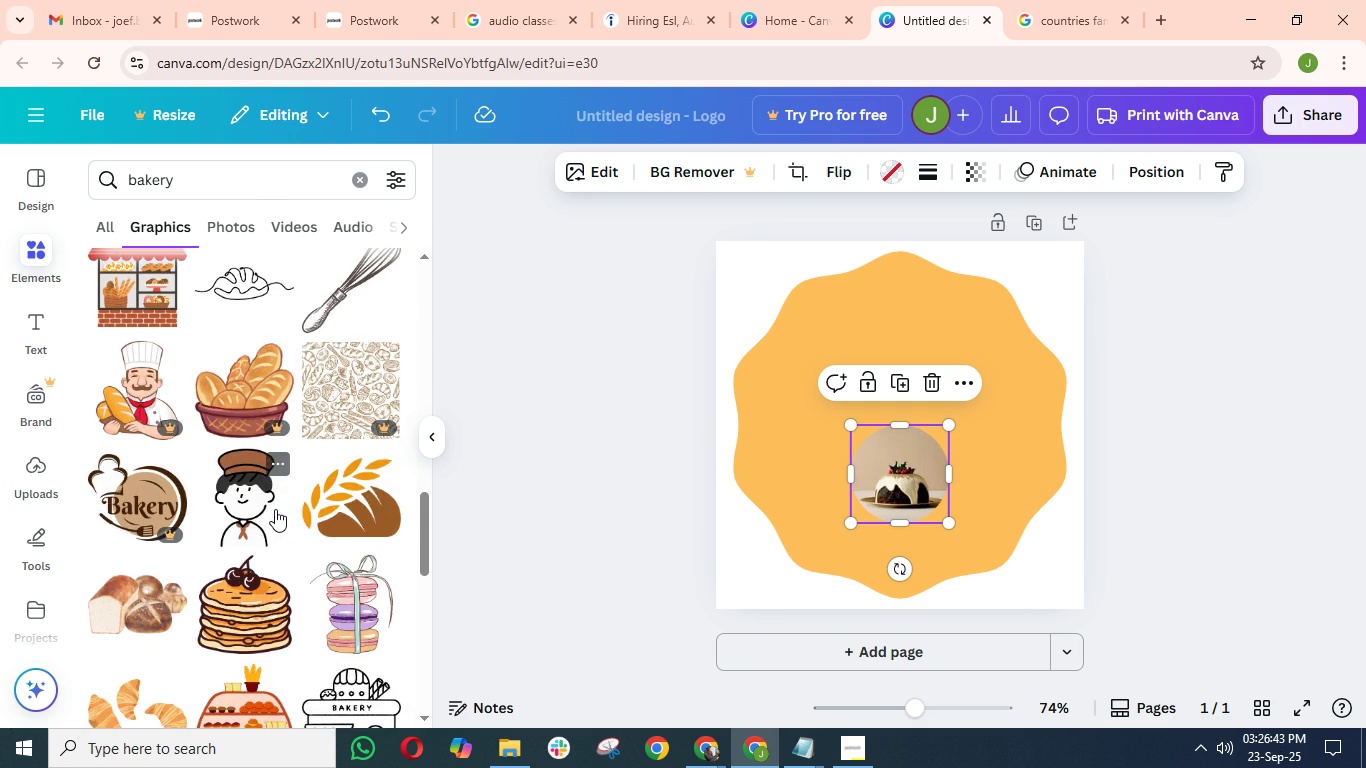 
scroll: coordinate [275, 508], scroll_direction: up, amount: 2.0
 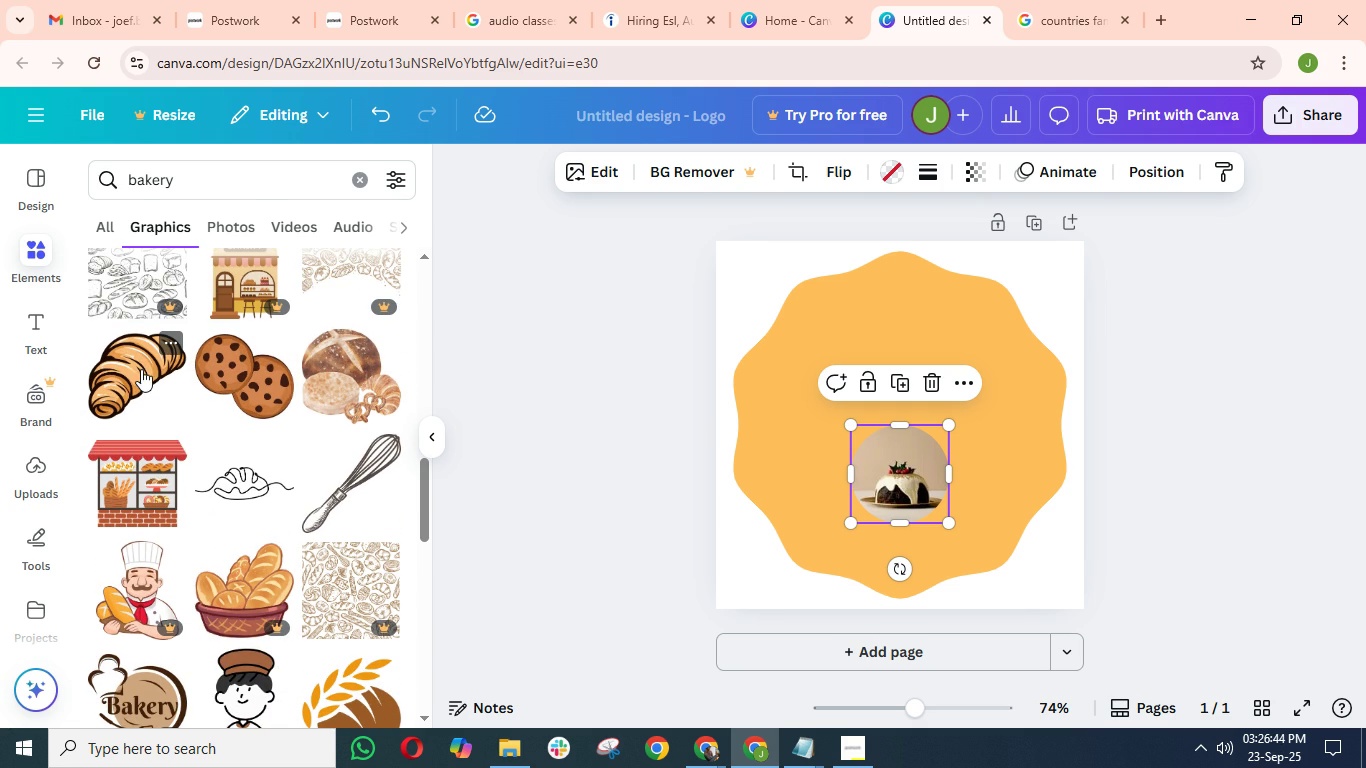 
mouse_move([168, 375])
 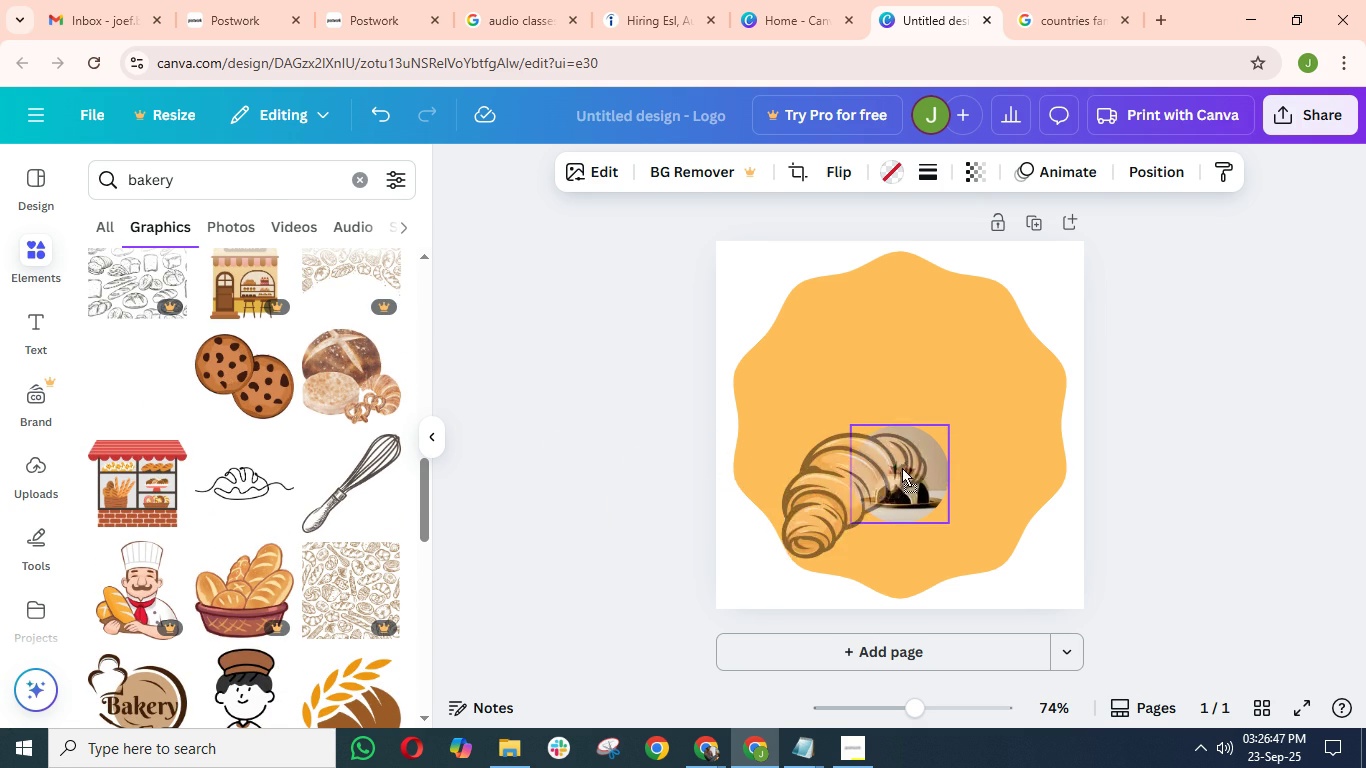 
mouse_move([888, 461])
 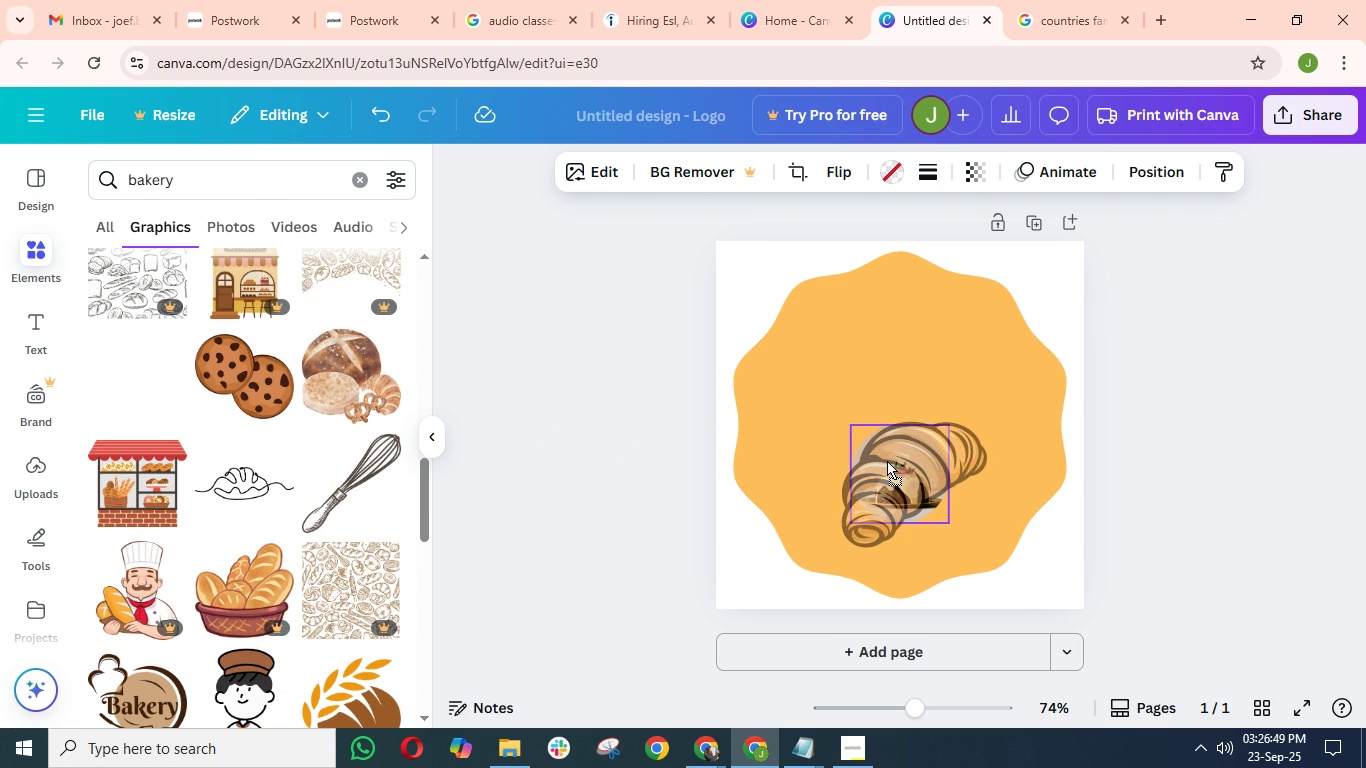 
mouse_move([890, 439])
 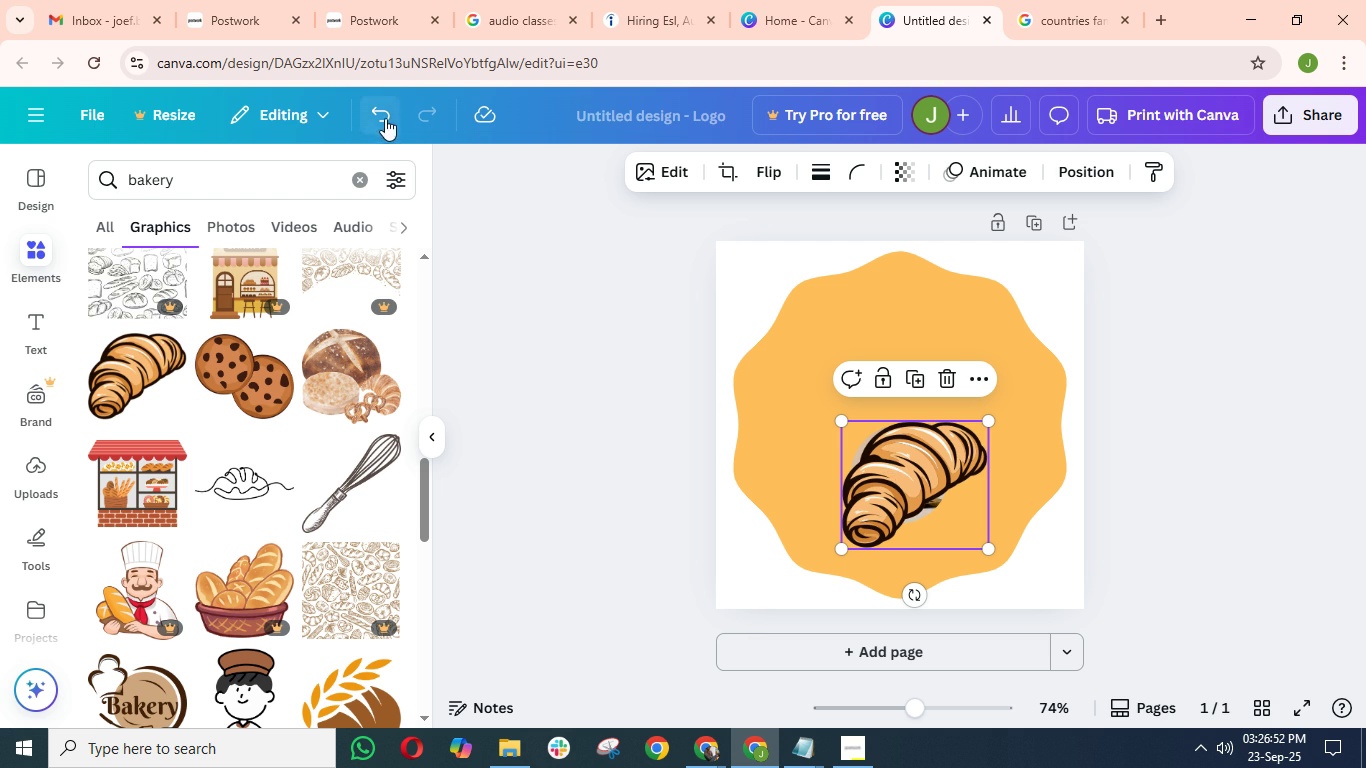 
left_click([377, 111])
 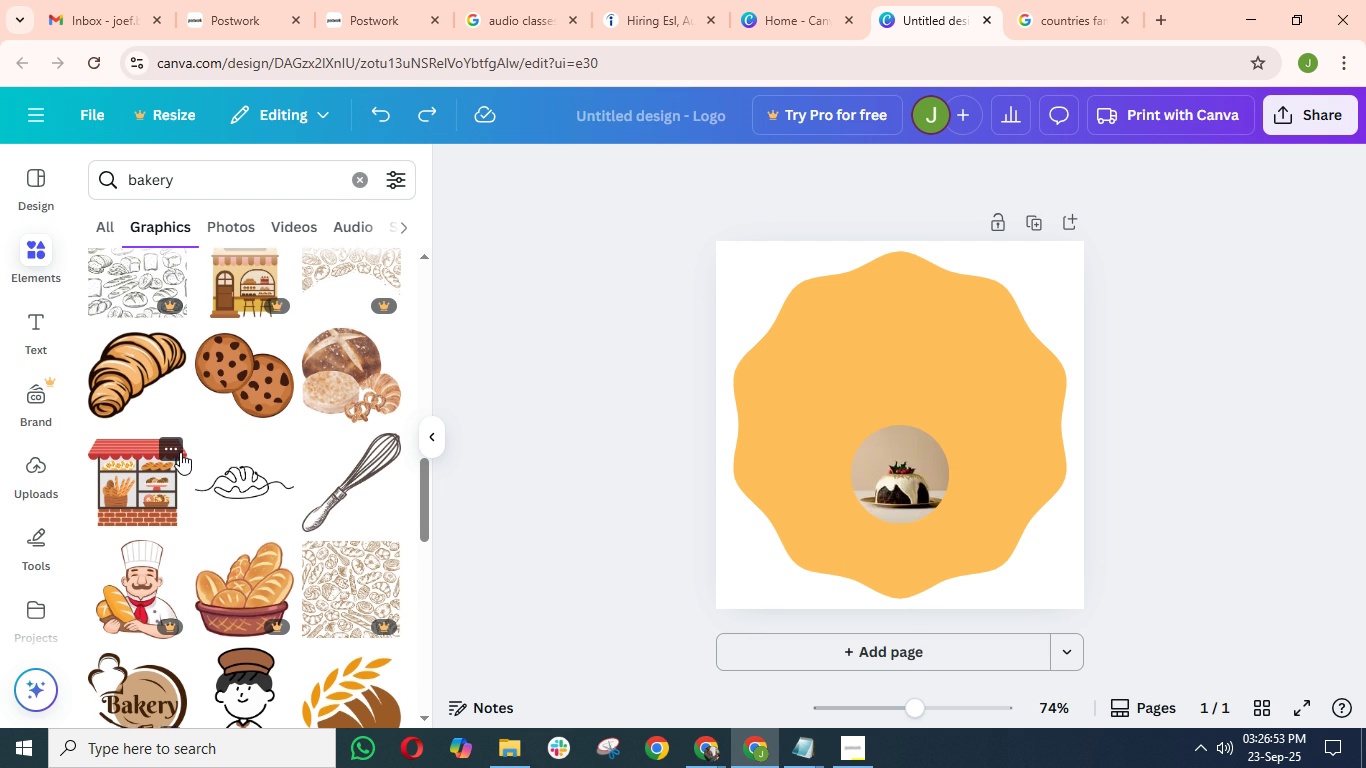 
scroll: coordinate [242, 397], scroll_direction: down, amount: 11.0
 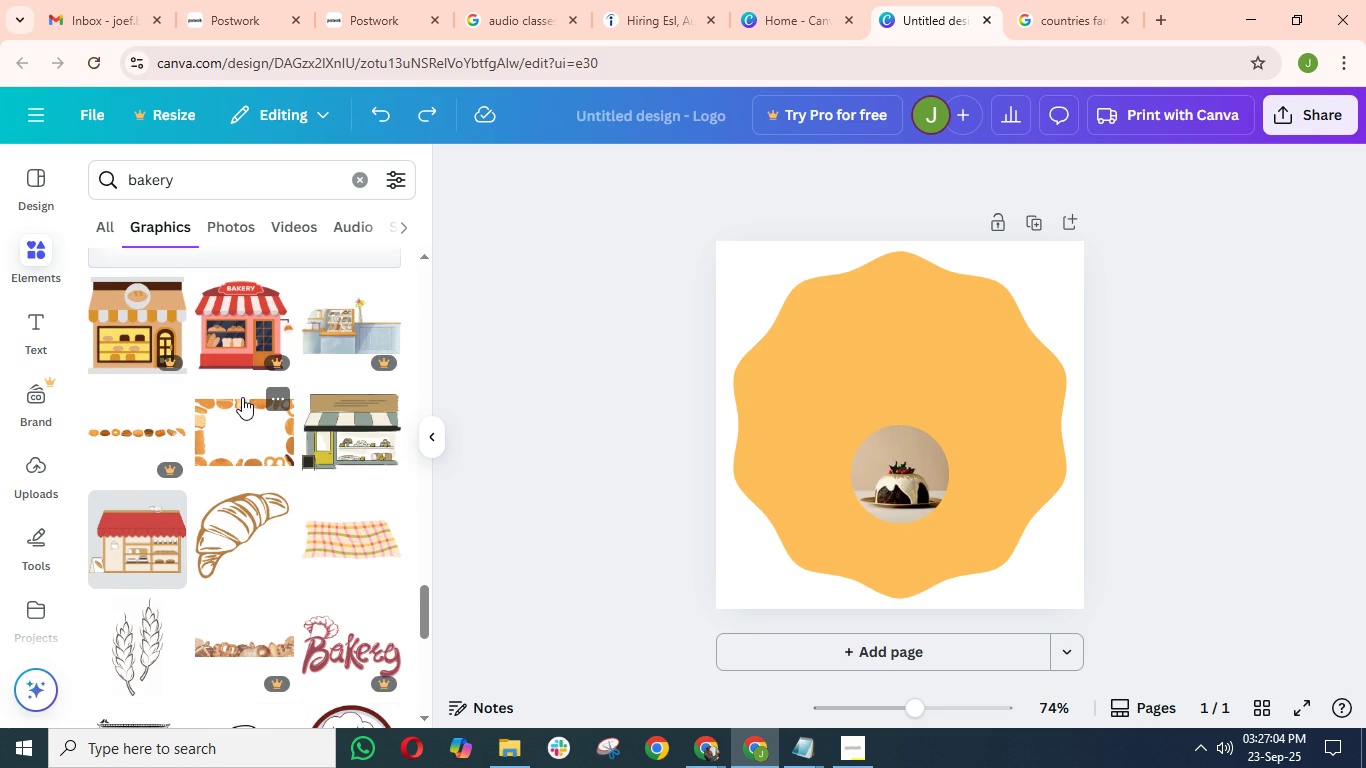 
scroll: coordinate [230, 410], scroll_direction: down, amount: 1.0
 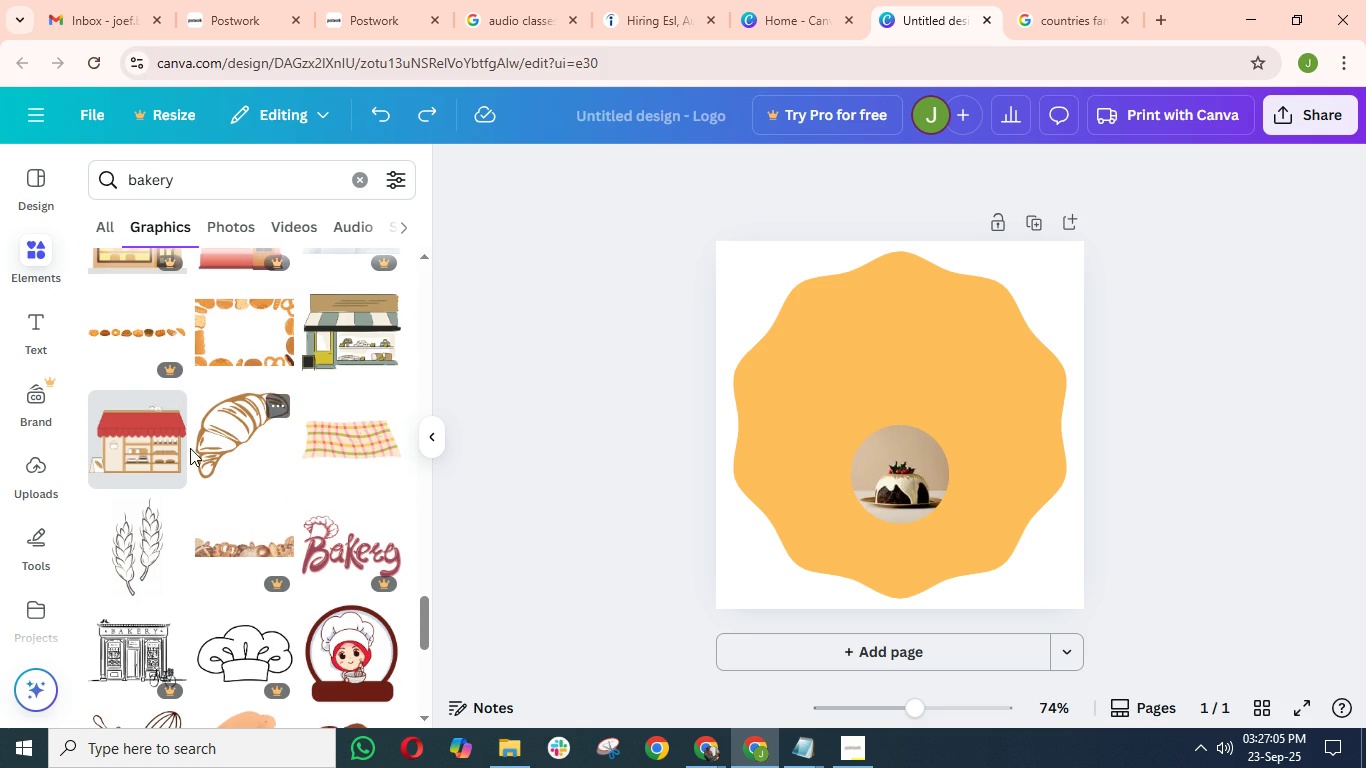 
mouse_move([132, 445])
 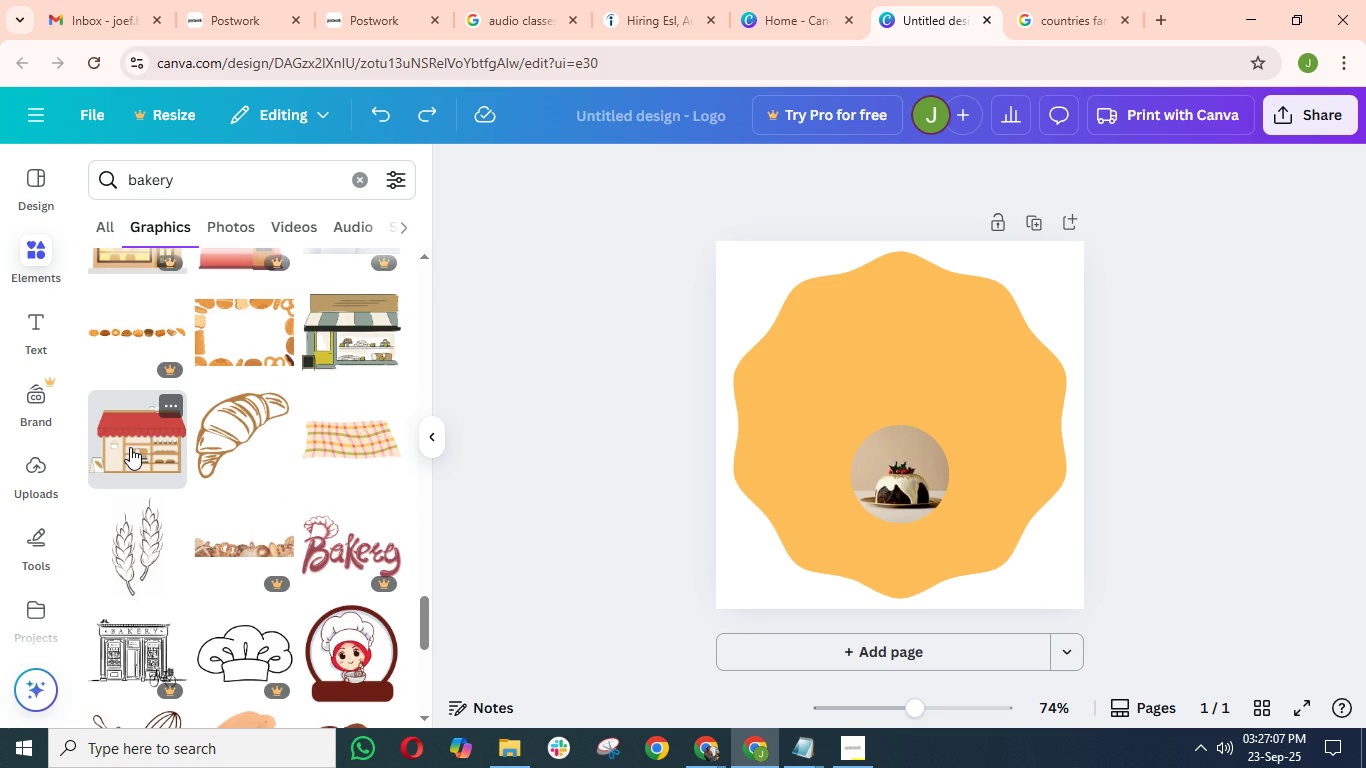 
scroll: coordinate [108, 438], scroll_direction: down, amount: 9.0
 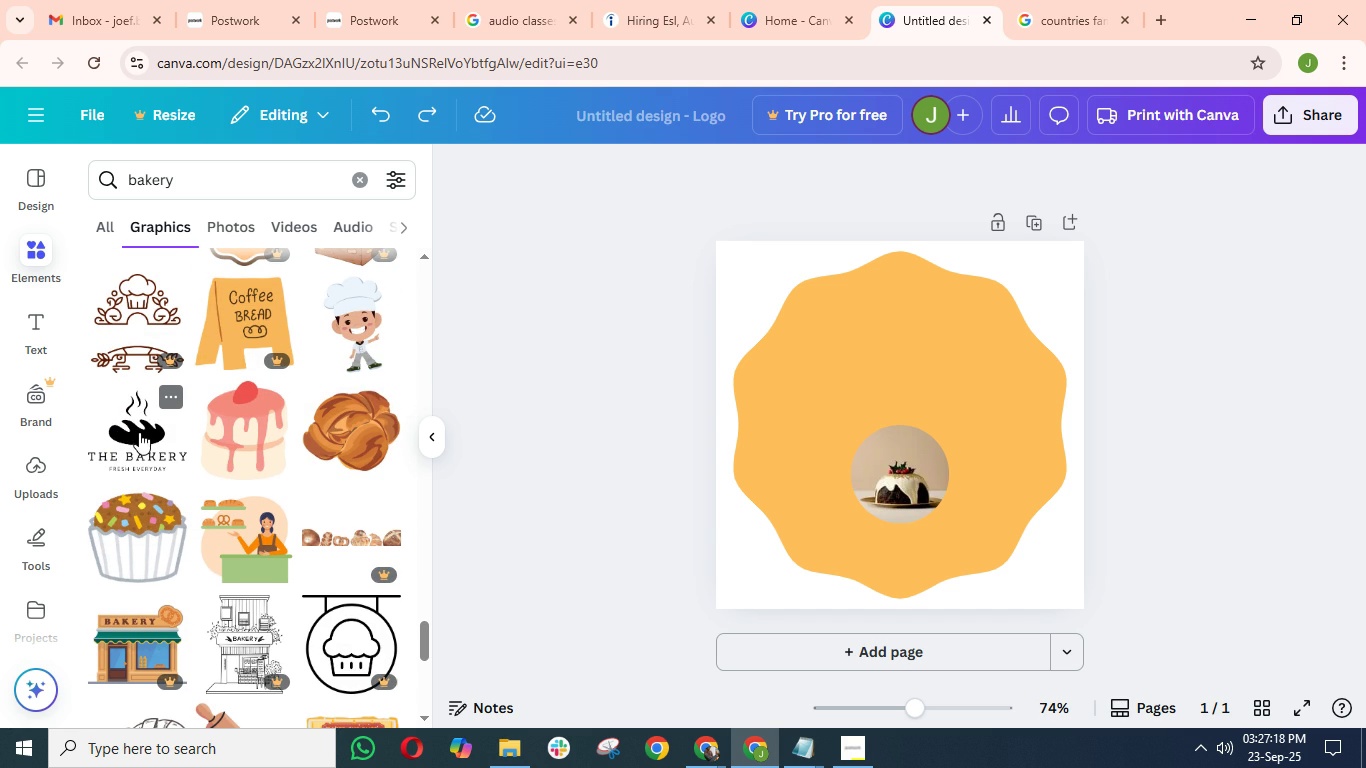 
scroll: coordinate [135, 409], scroll_direction: up, amount: 1.0
 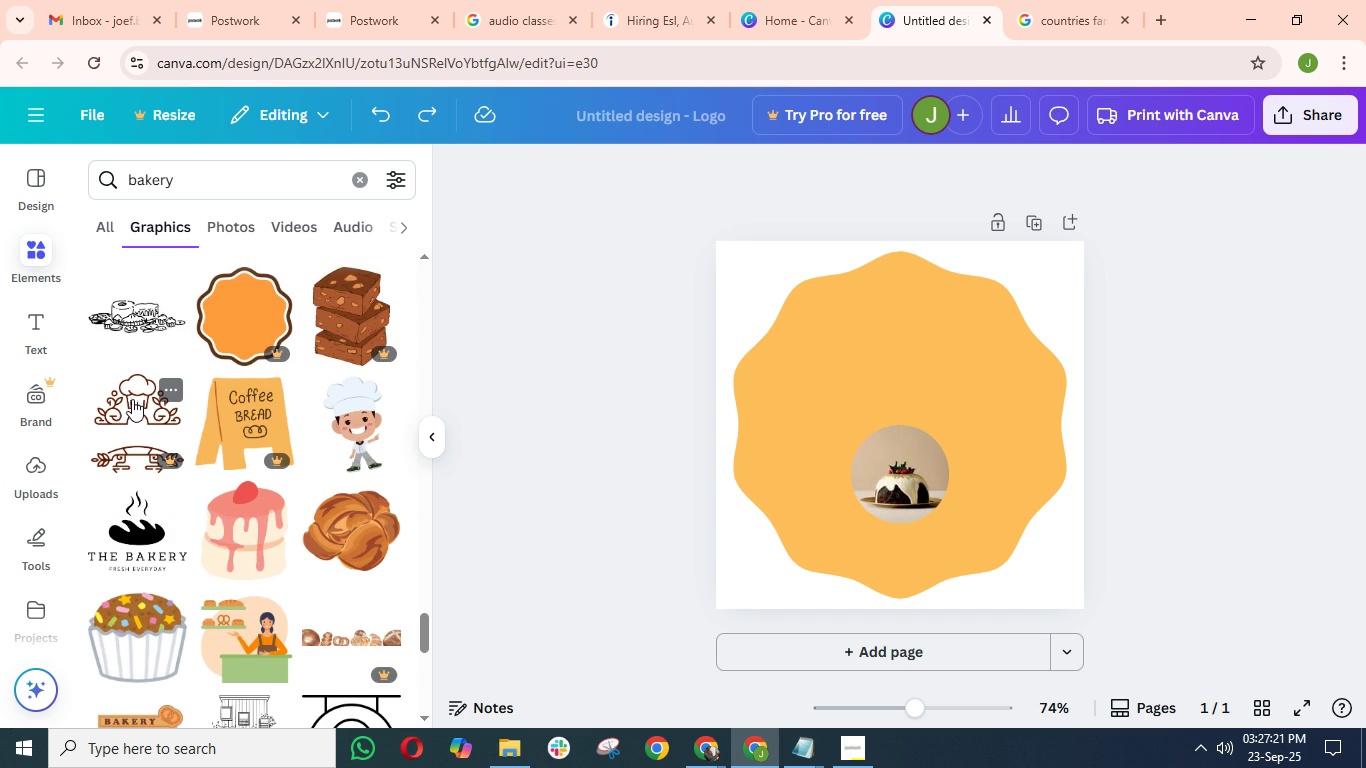 
scroll: coordinate [135, 439], scroll_direction: down, amount: 3.0
 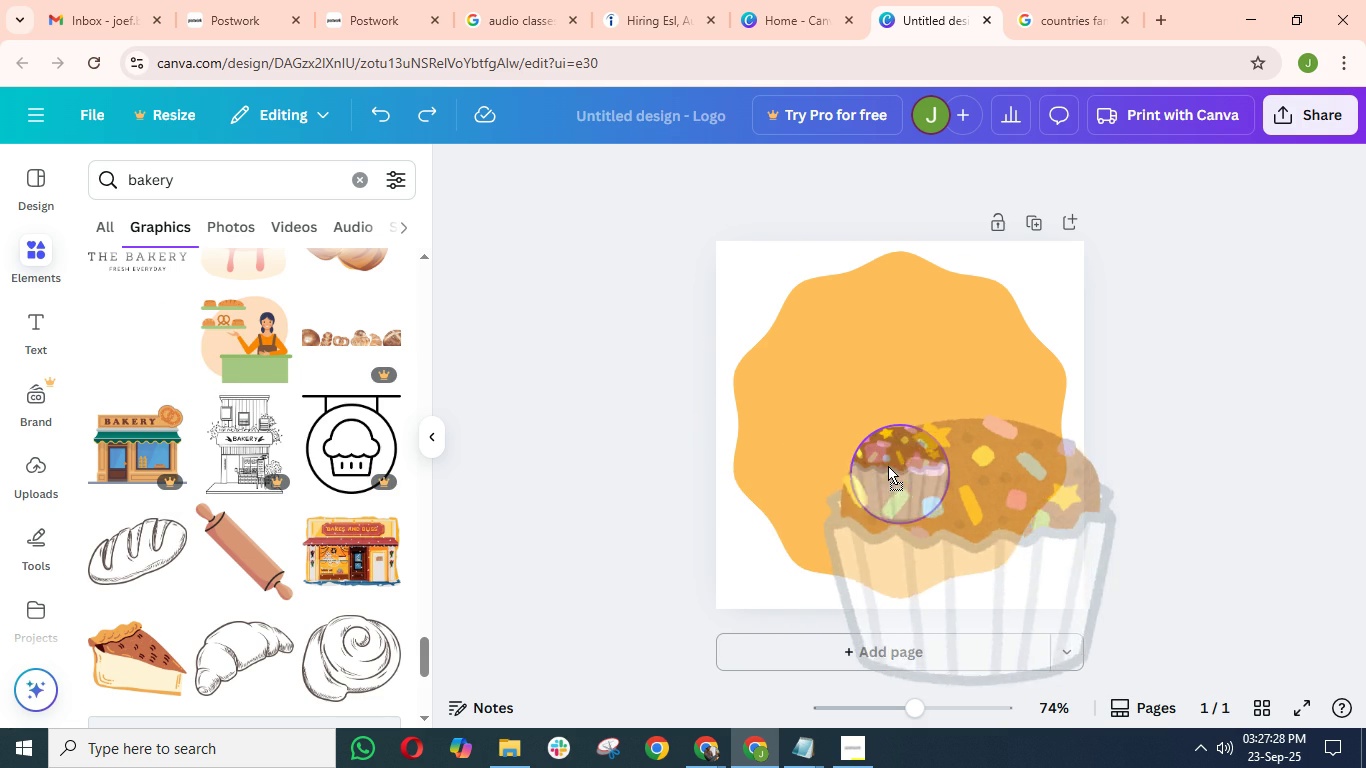 
wait(8.46)
 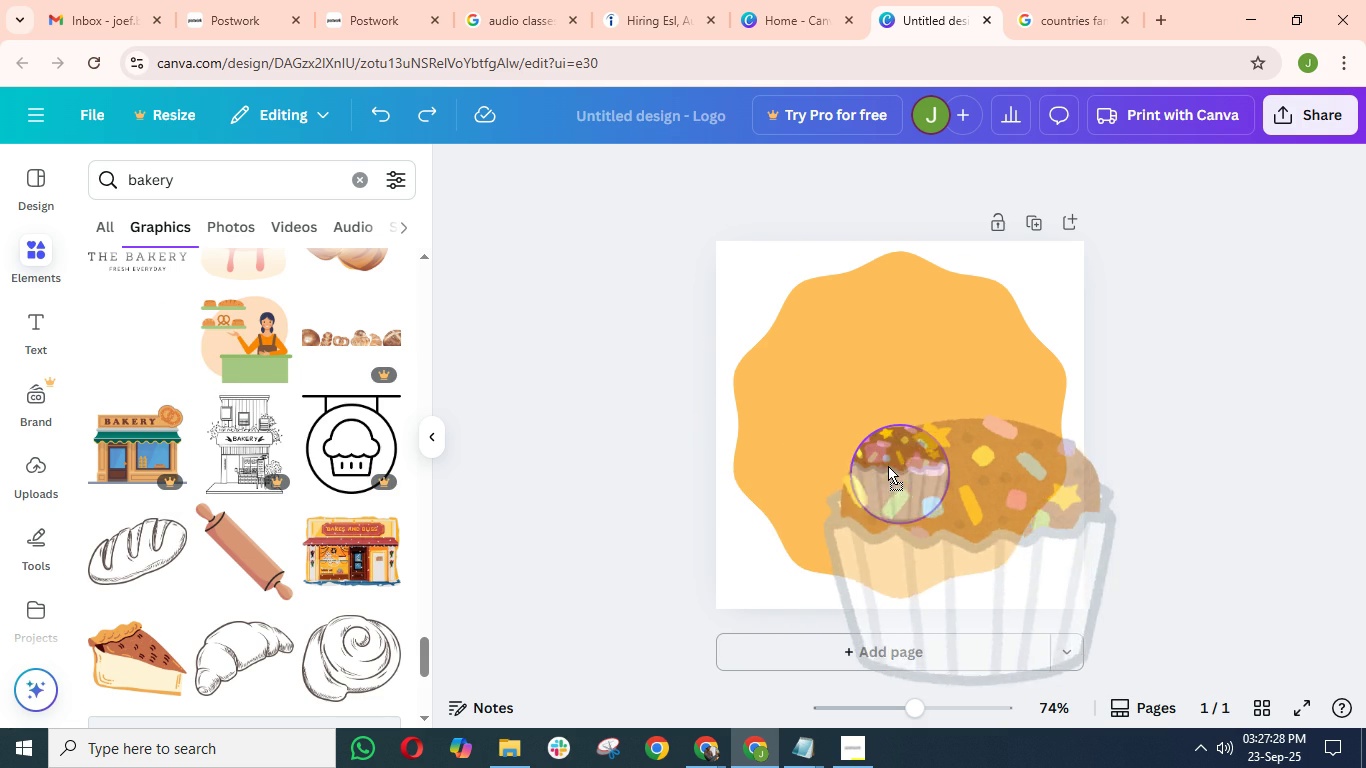 
left_click([382, 115])
 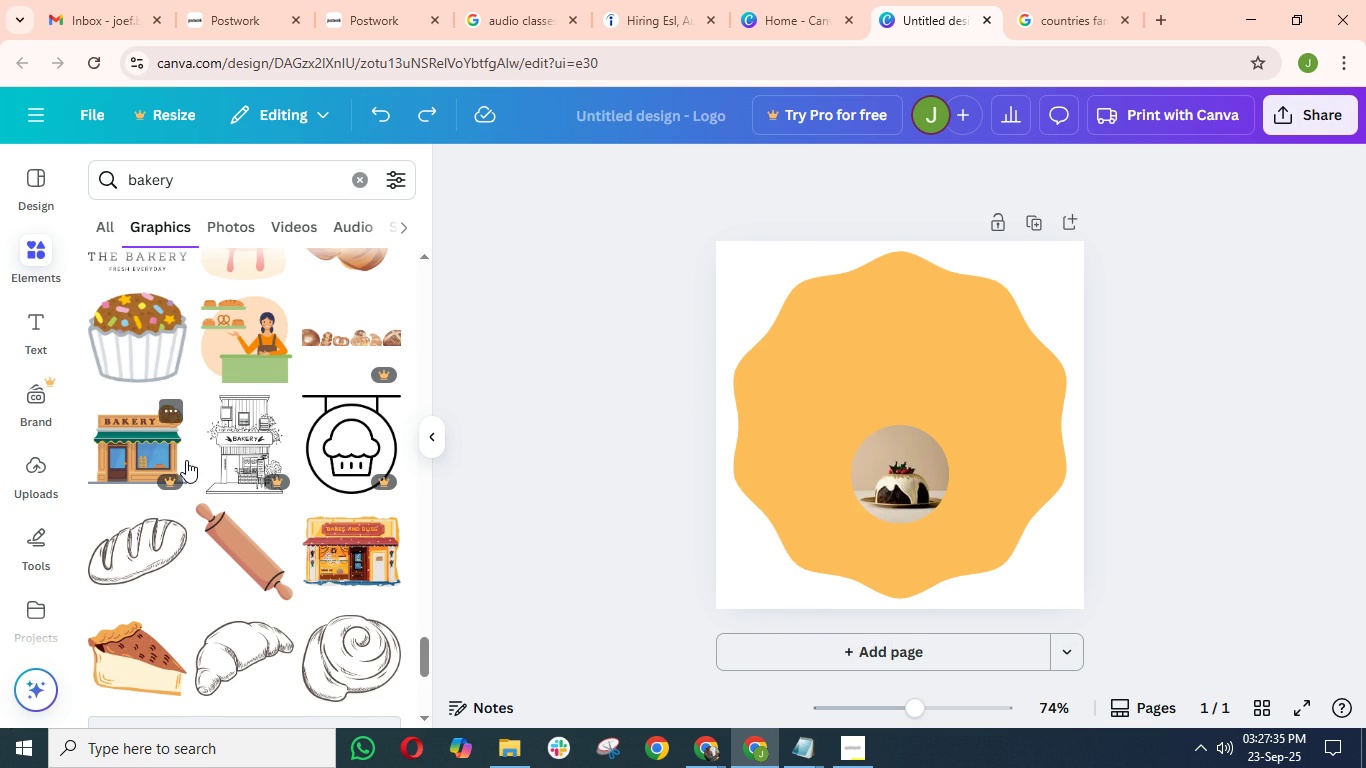 
scroll: coordinate [202, 565], scroll_direction: down, amount: 14.0
 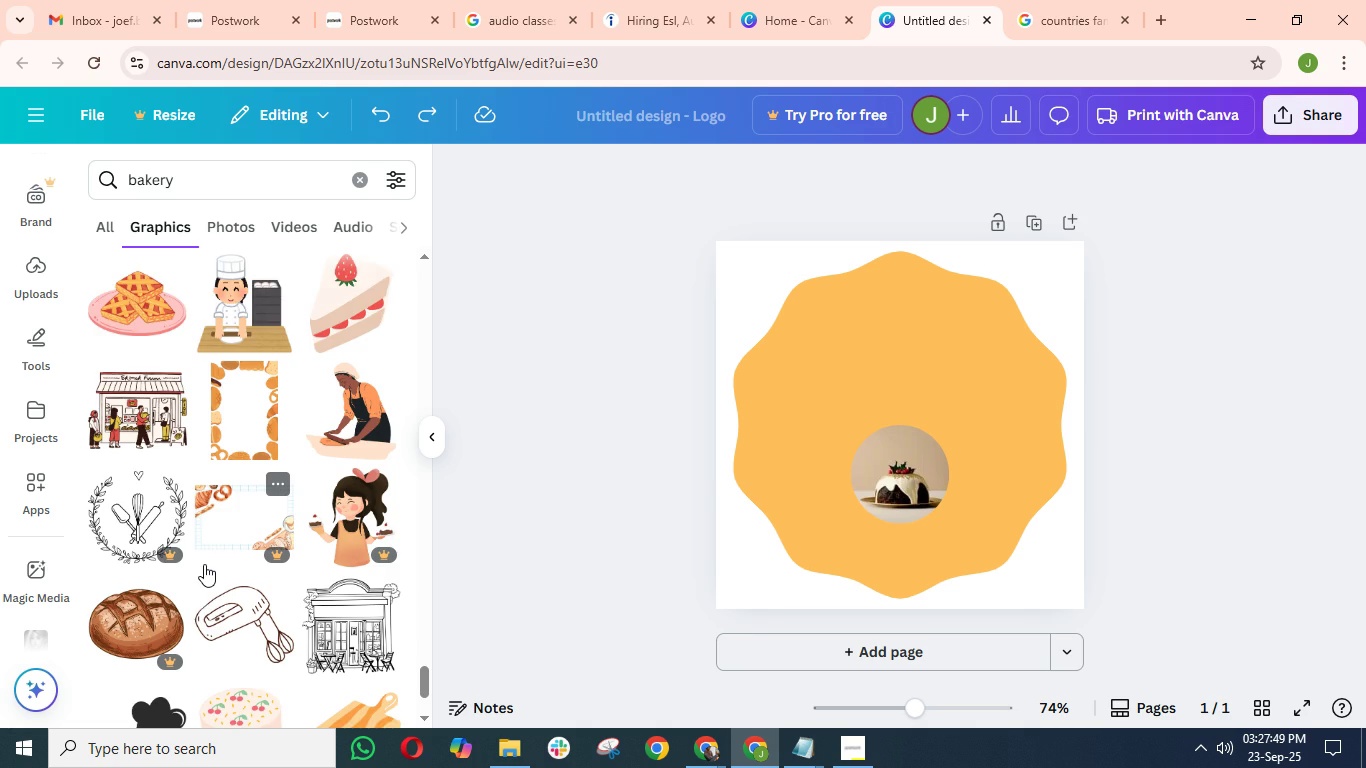 
scroll: coordinate [192, 596], scroll_direction: down, amount: 8.0
 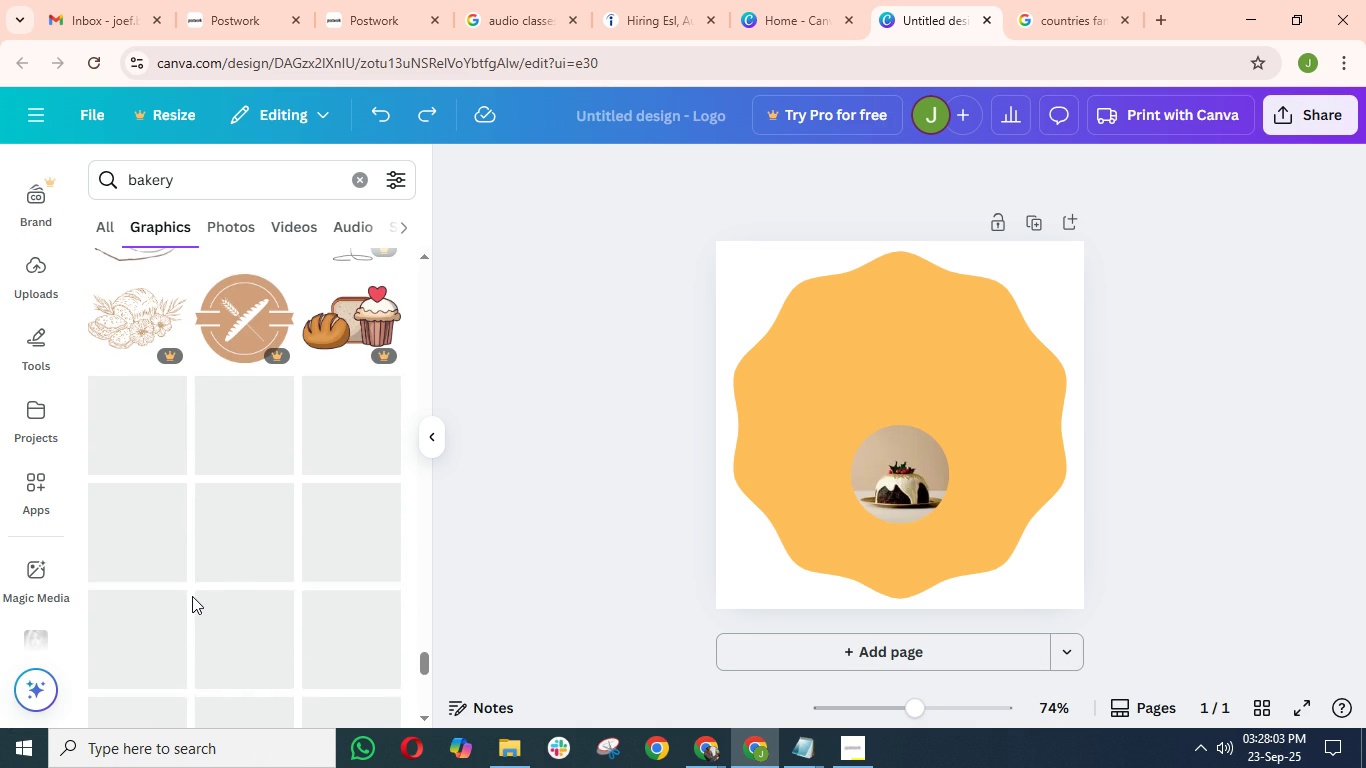 
scroll: coordinate [192, 596], scroll_direction: down, amount: 9.0
 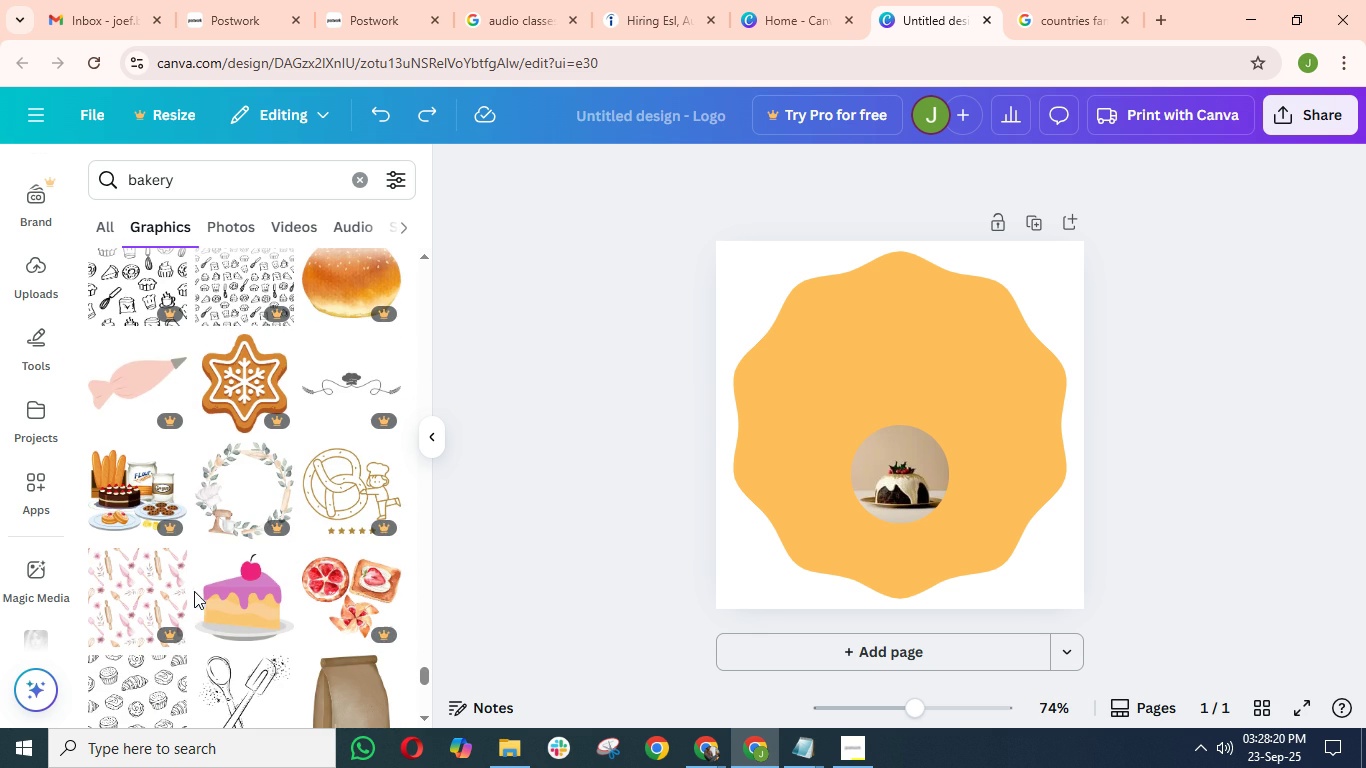 
left_click([240, 224])
 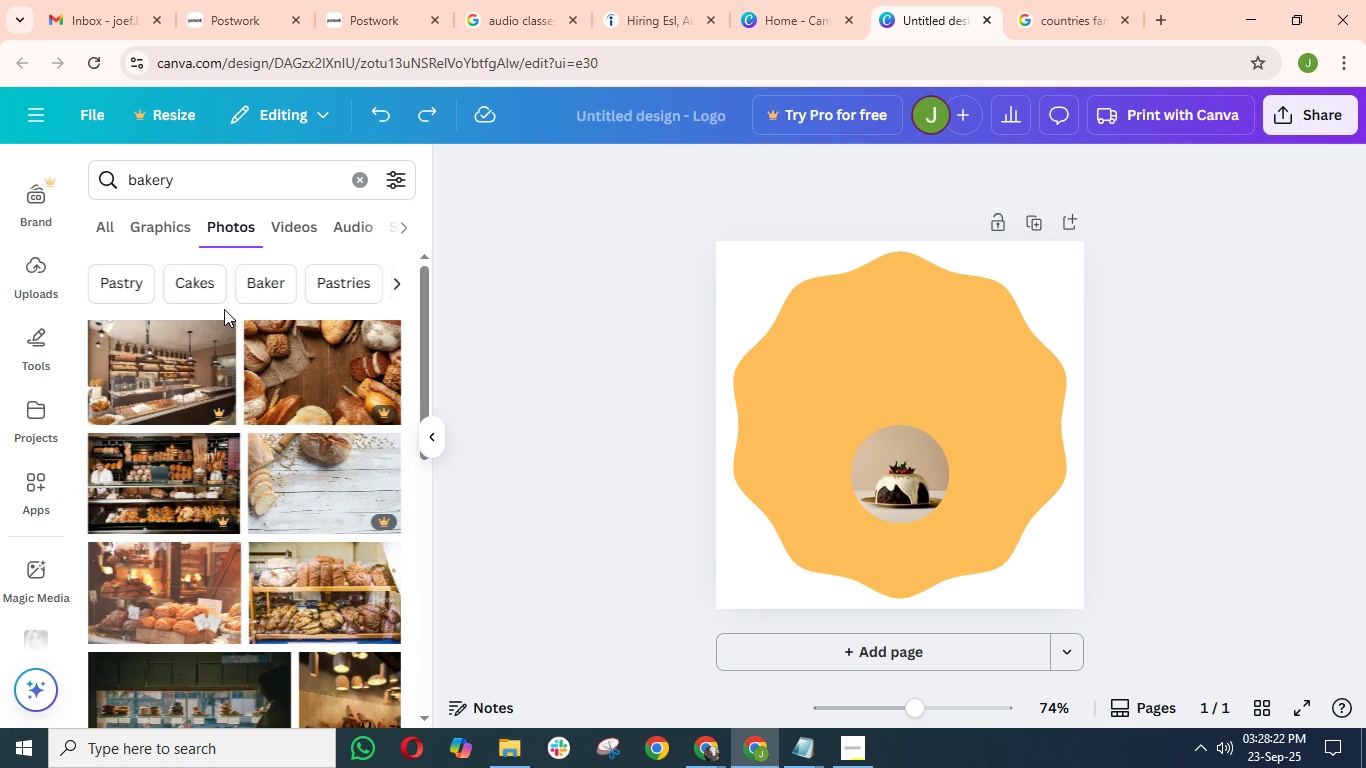 
scroll: coordinate [208, 361], scroll_direction: down, amount: 26.0
 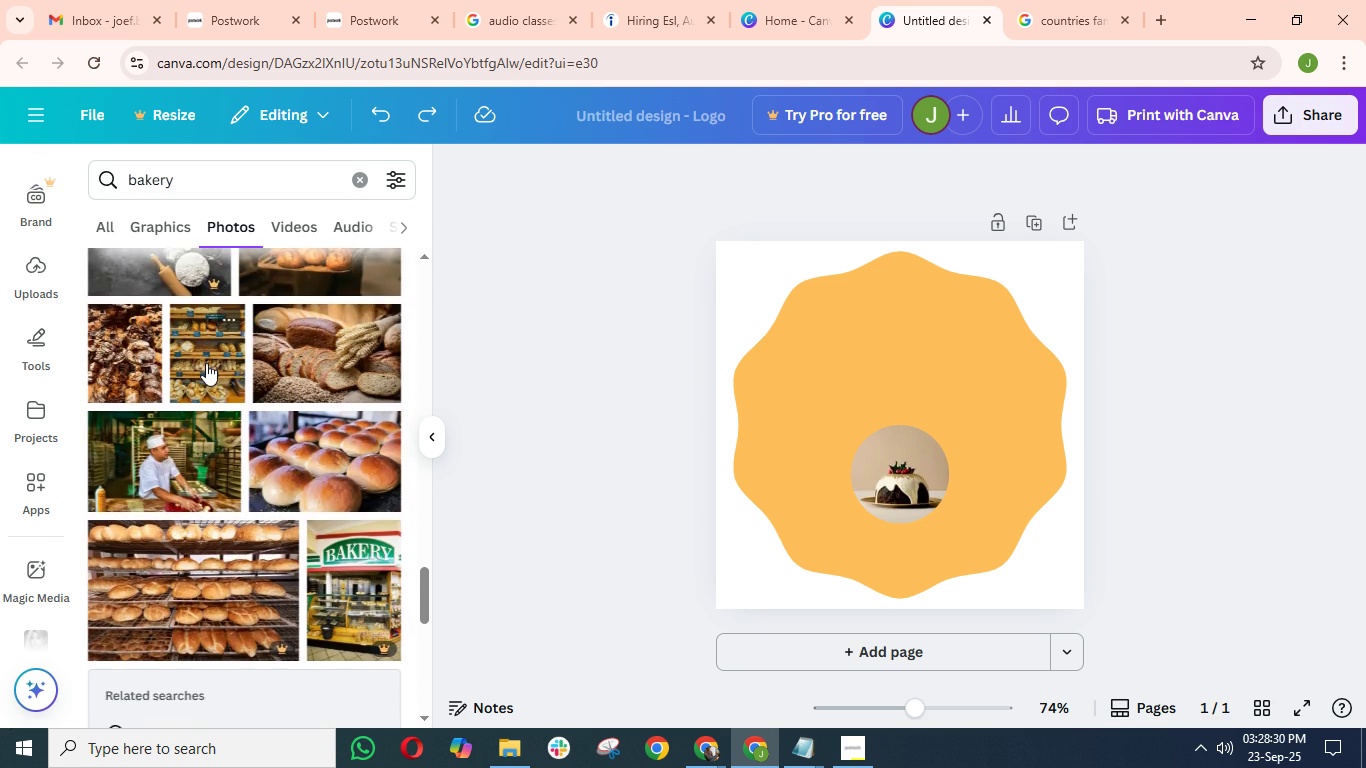 
scroll: coordinate [180, 461], scroll_direction: down, amount: 18.0
 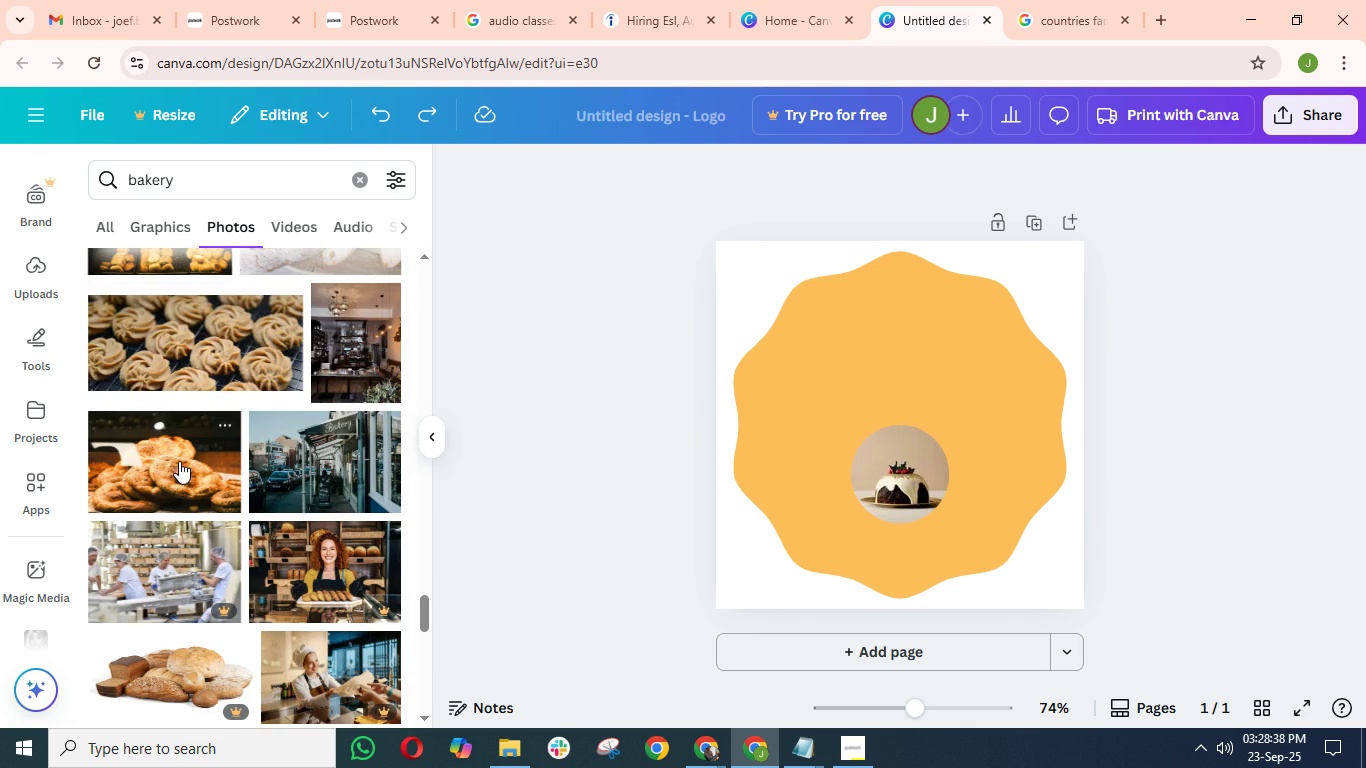 
scroll: coordinate [187, 499], scroll_direction: down, amount: 9.0
 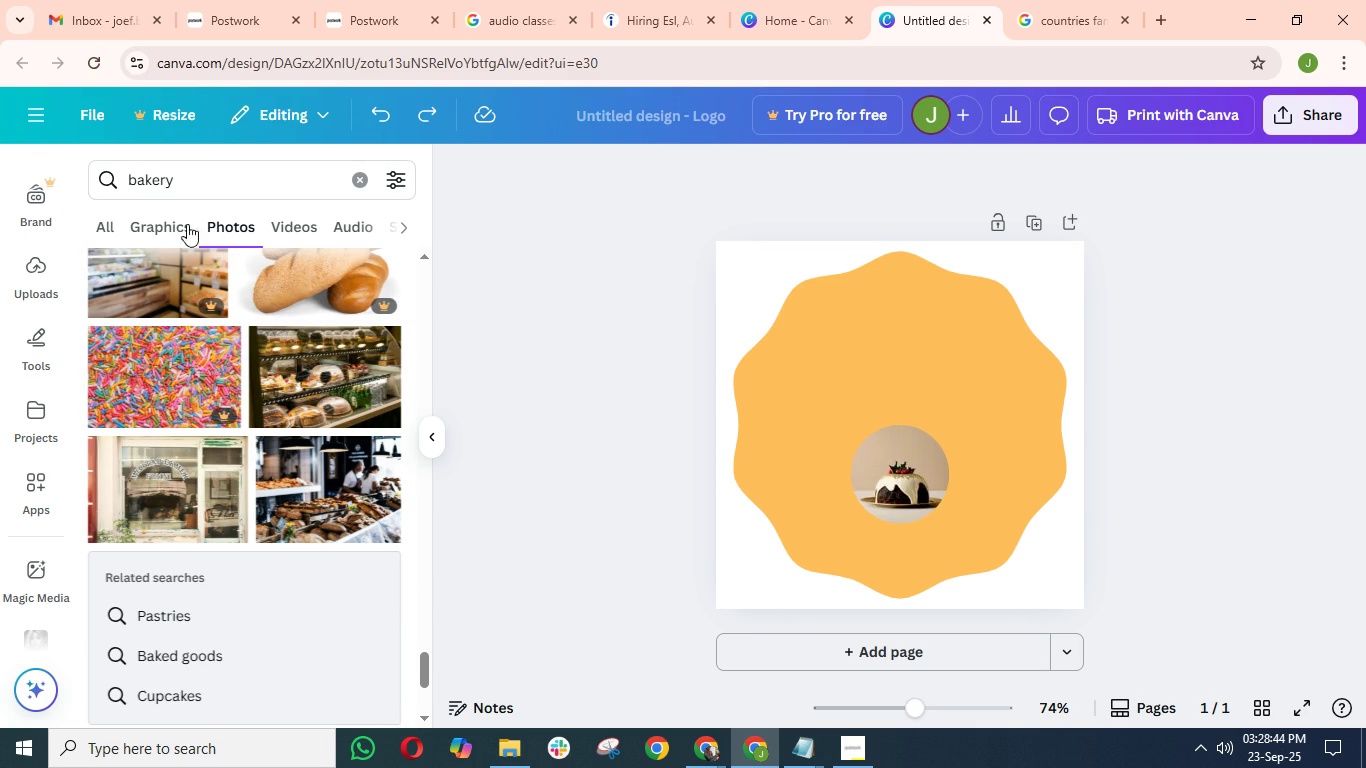 
left_click([209, 185])
 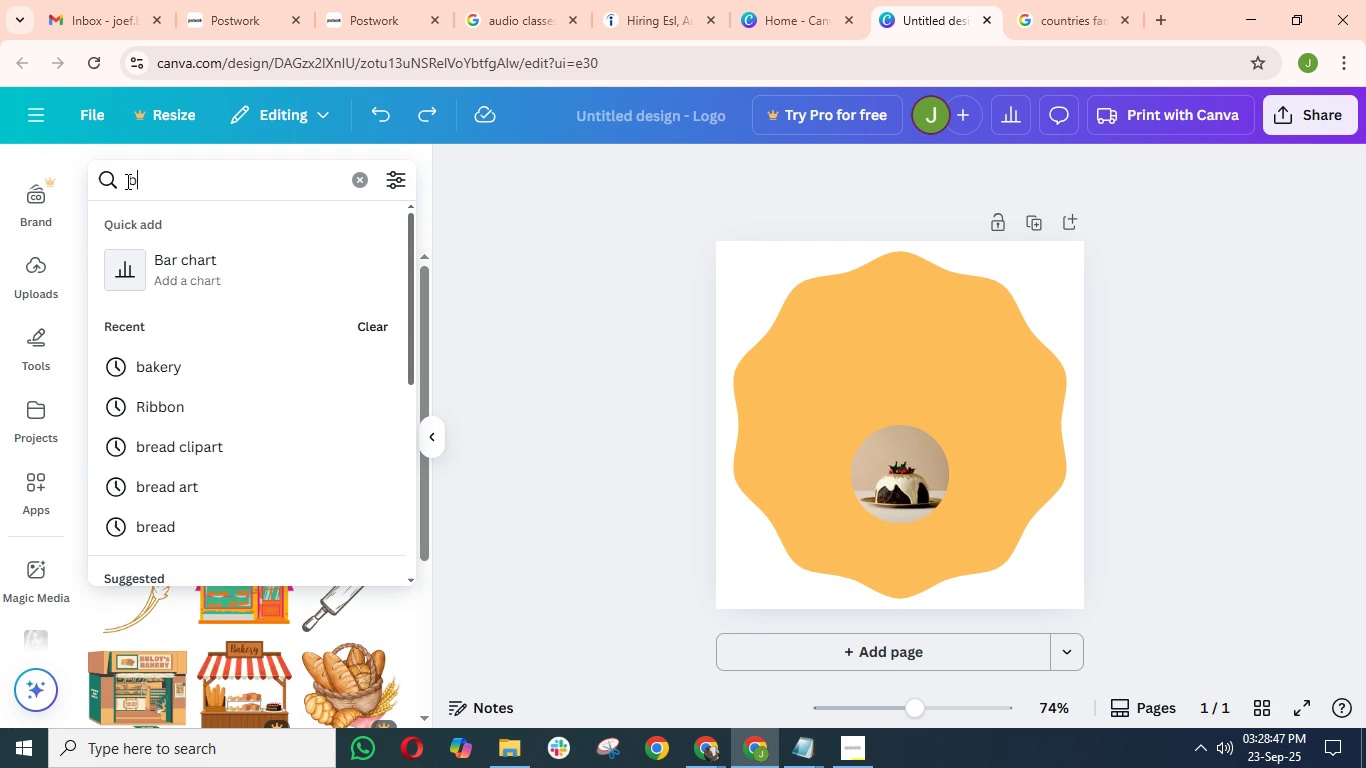 
type(banner)
 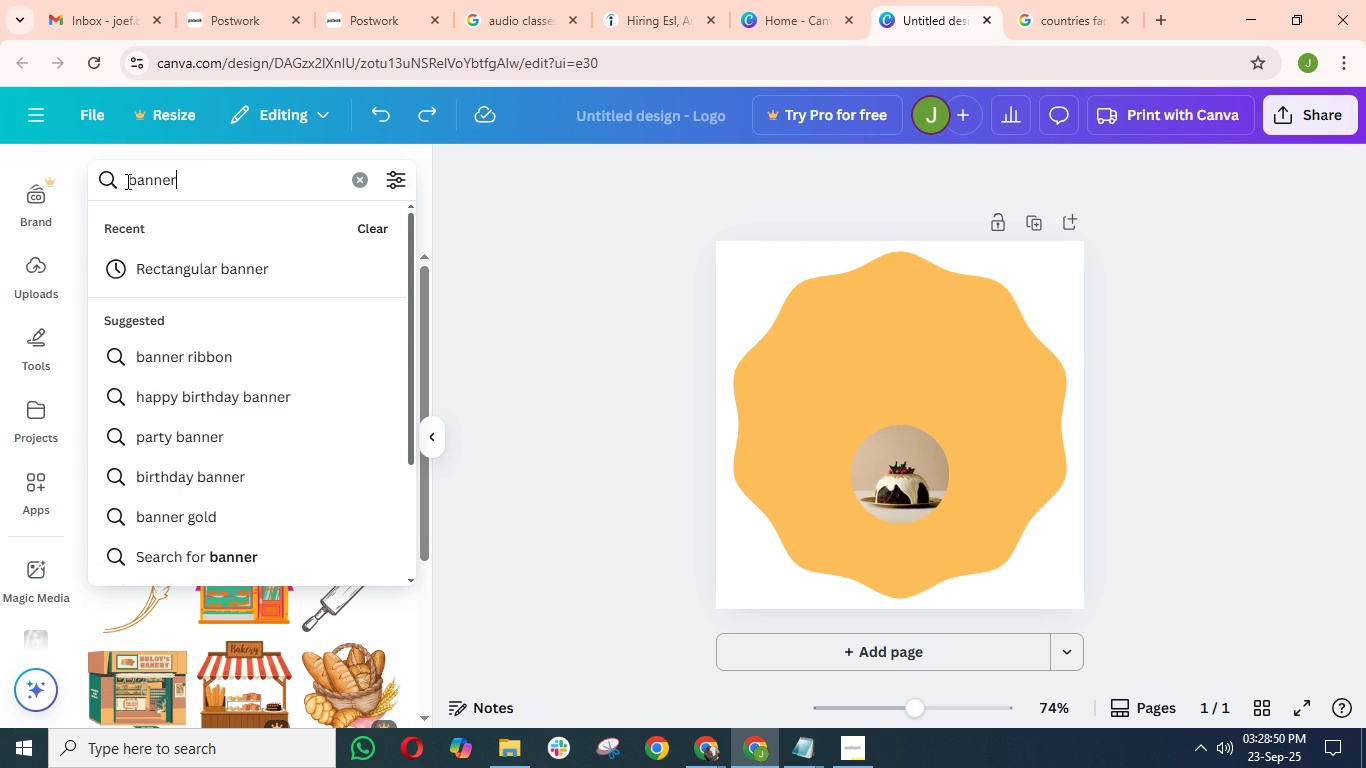 
key(Enter)
 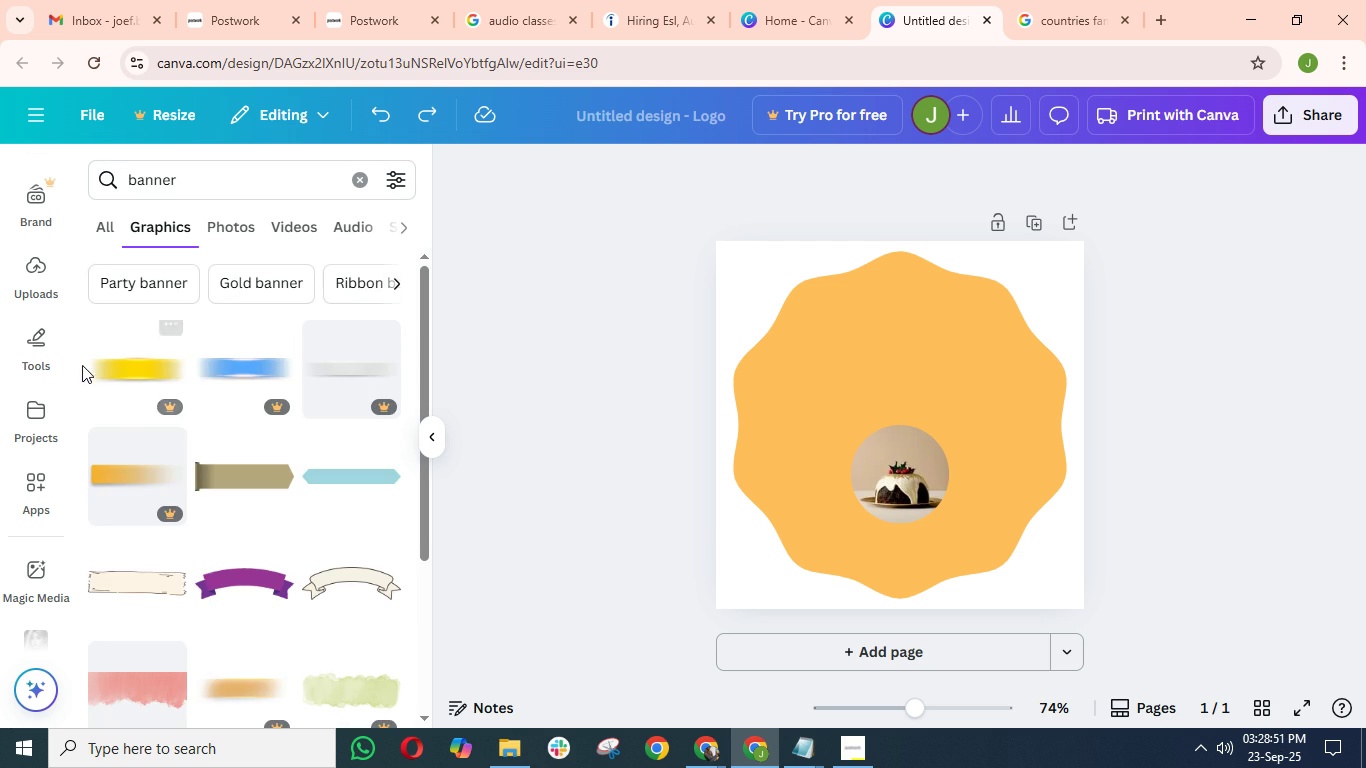 
scroll: coordinate [228, 608], scroll_direction: down, amount: 13.0
 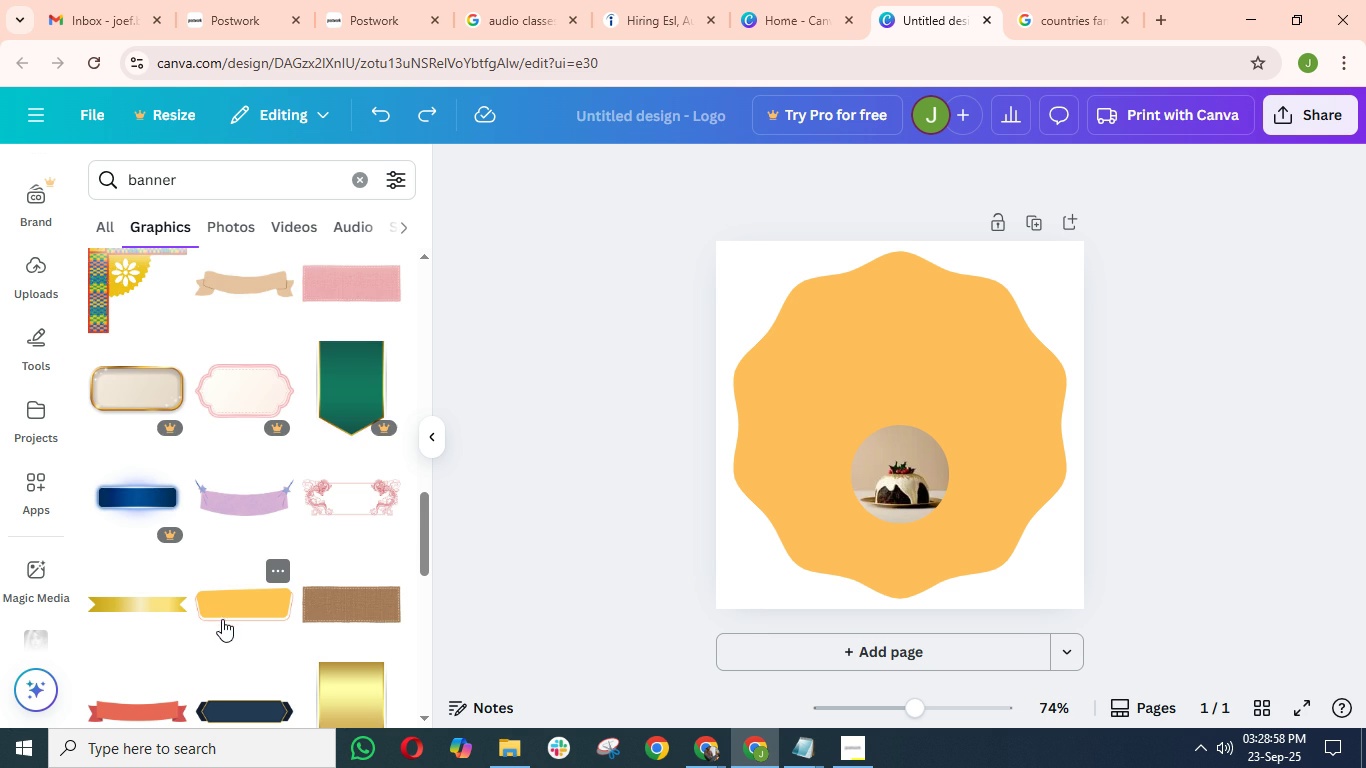 
scroll: coordinate [221, 622], scroll_direction: down, amount: 2.0
 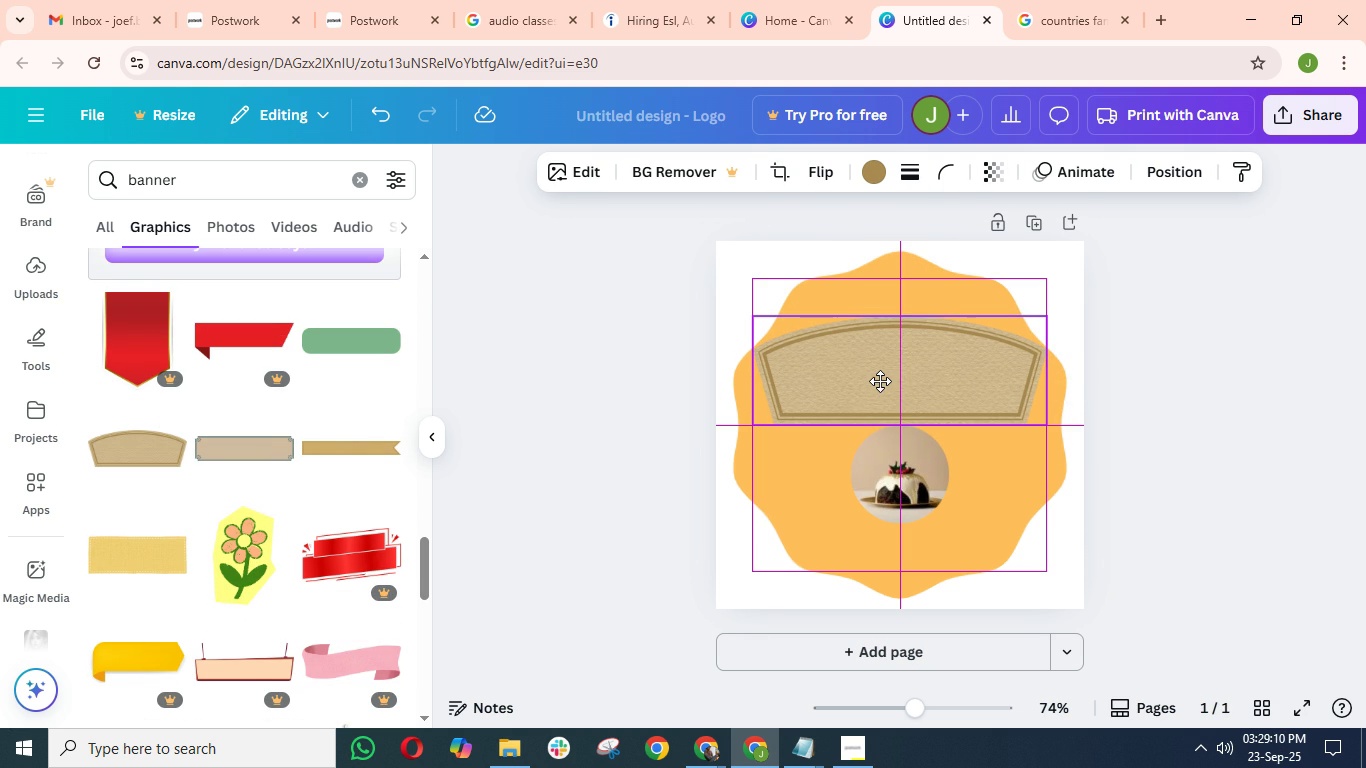 
wait(13.95)
 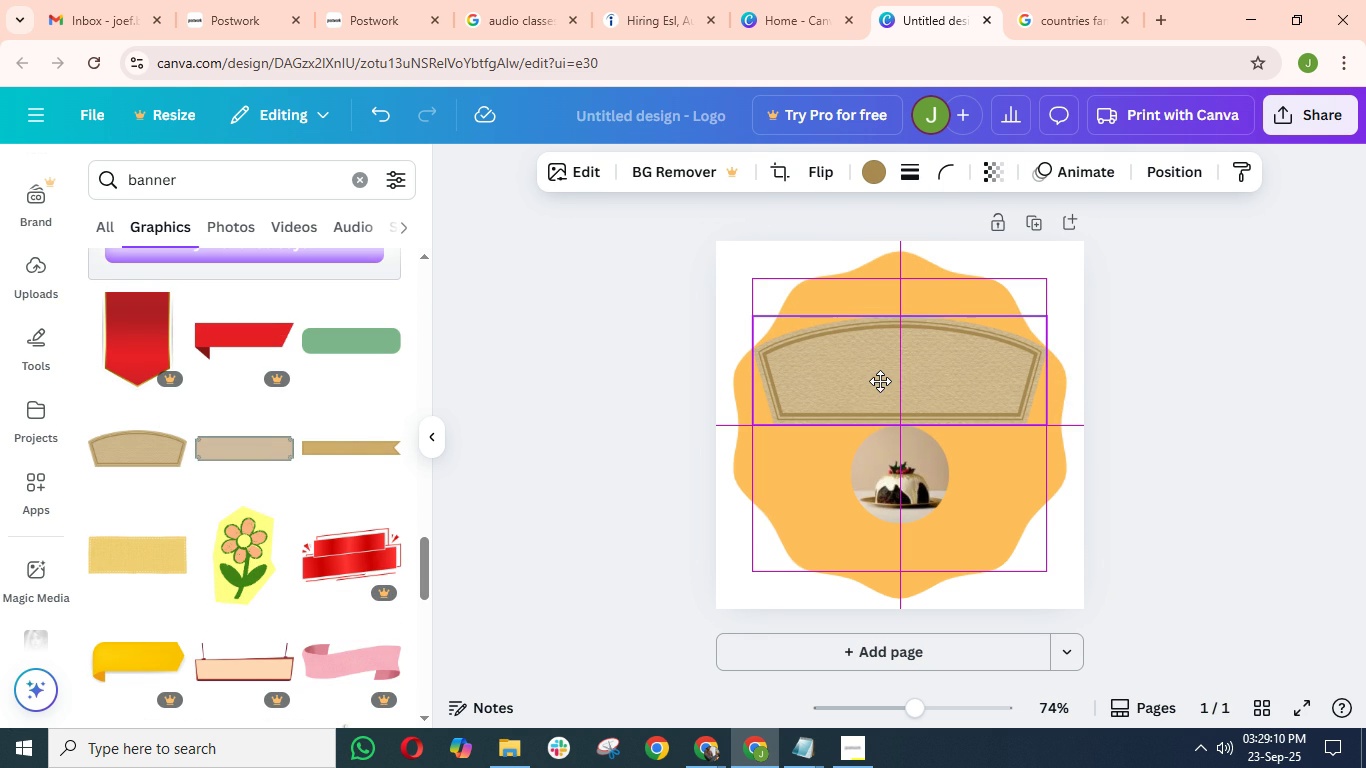 
scroll: coordinate [222, 407], scroll_direction: down, amount: 12.0
 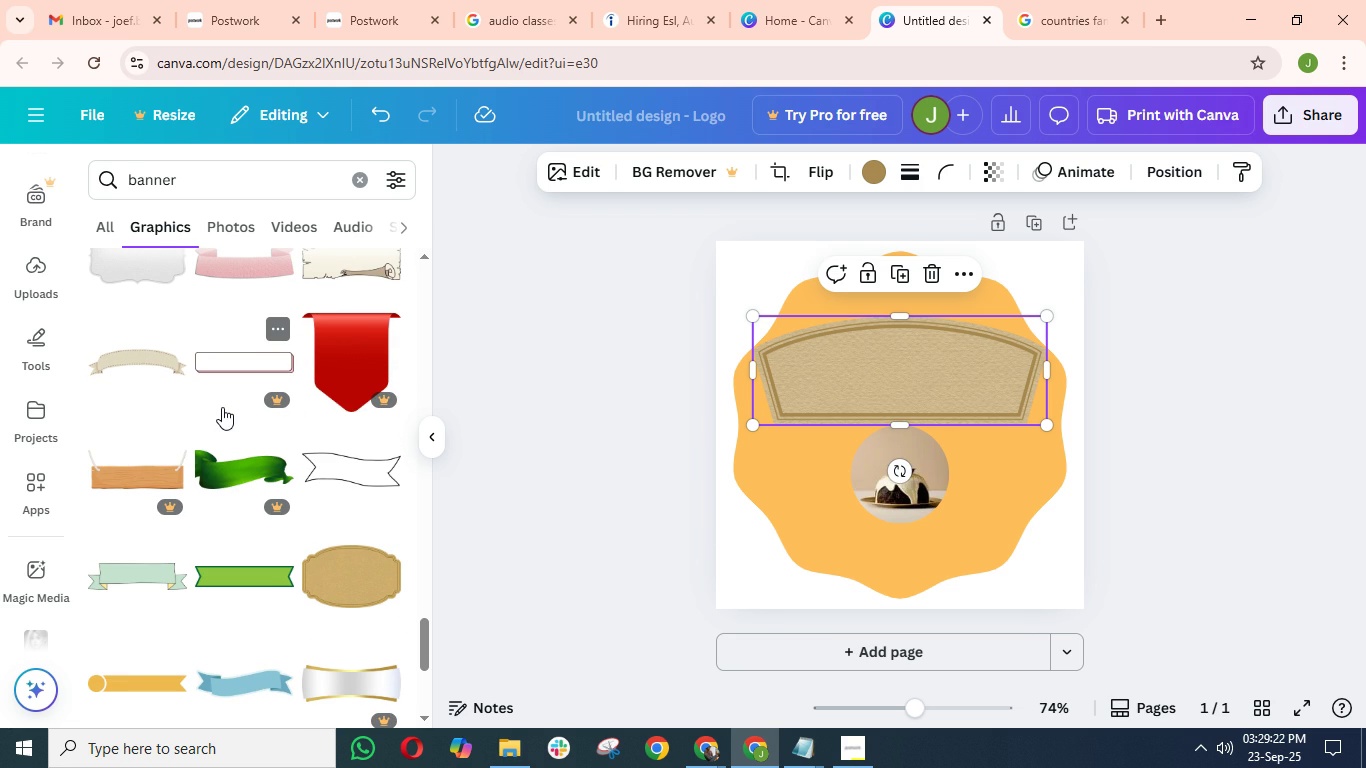 
scroll: coordinate [220, 411], scroll_direction: down, amount: 2.0
 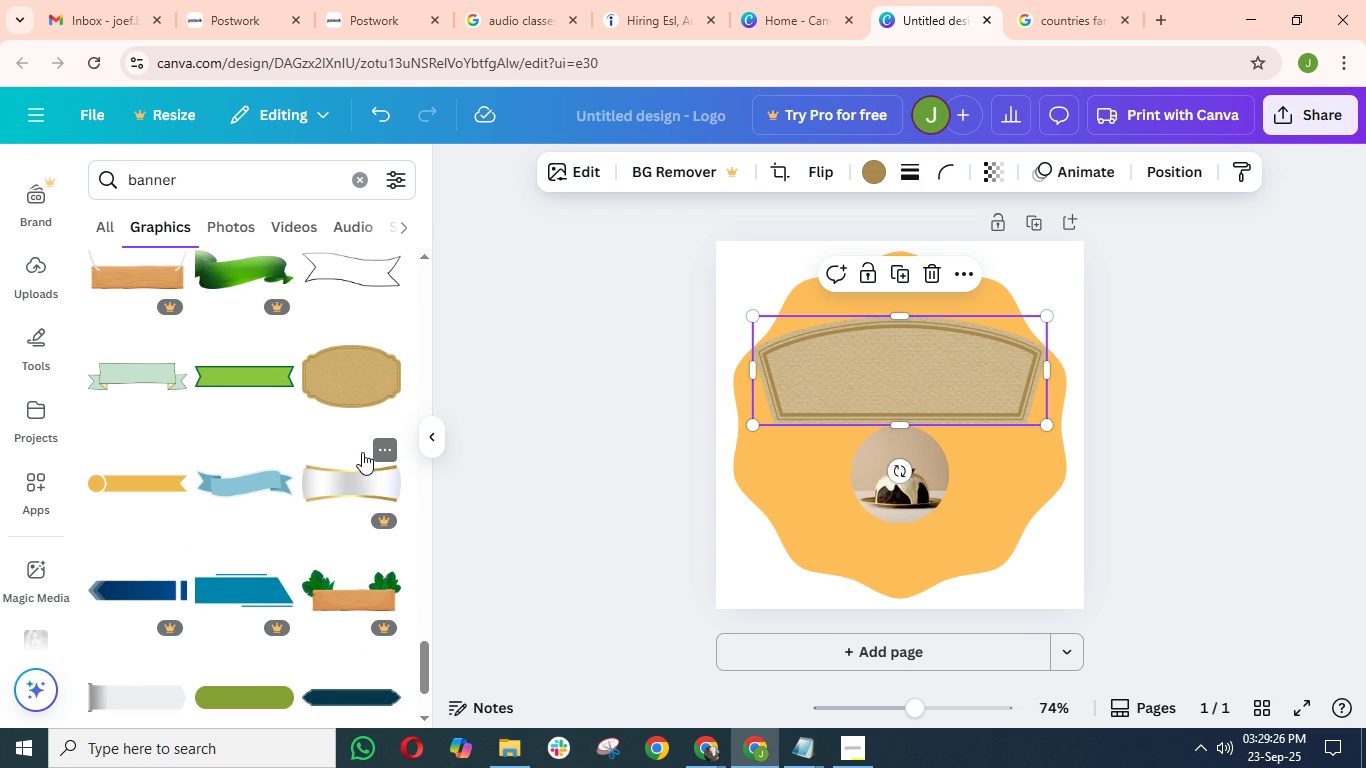 
wait(8.57)
 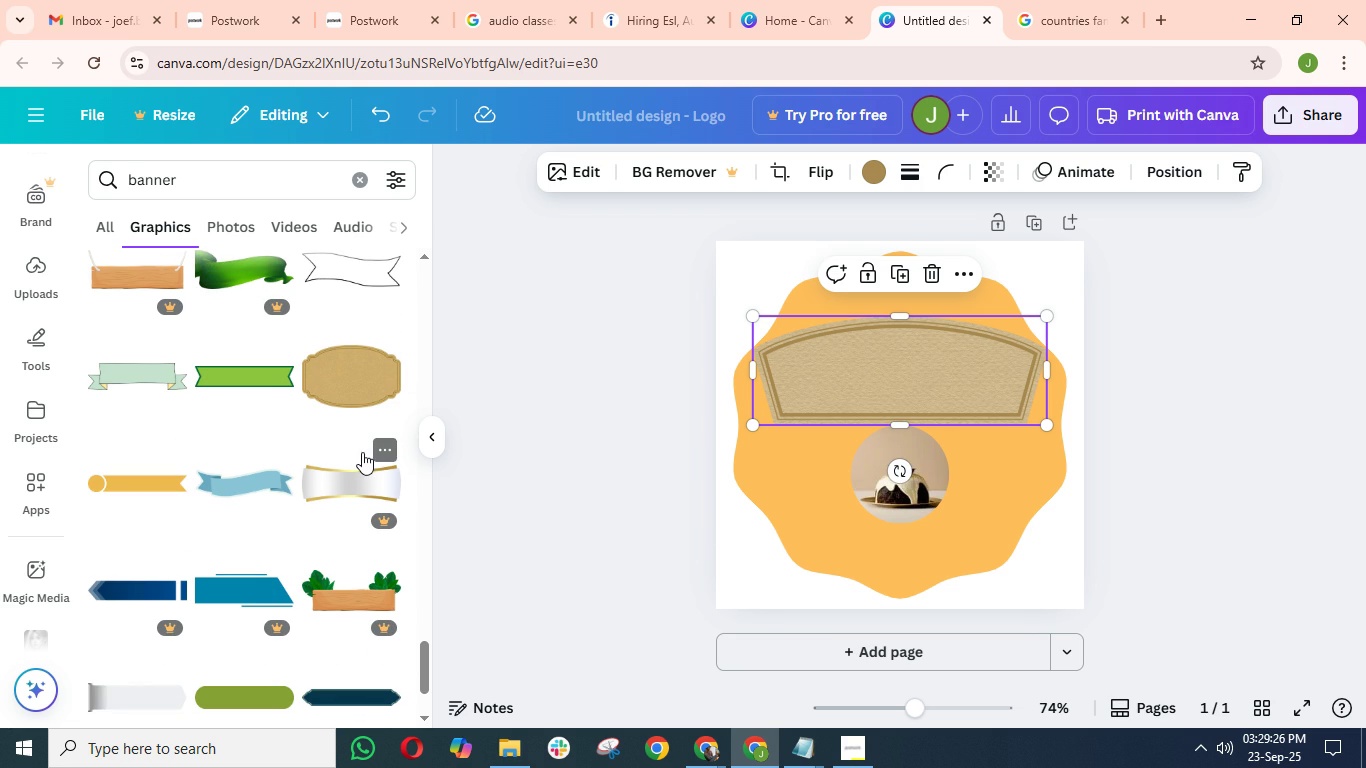 
scroll: coordinate [337, 386], scroll_direction: down, amount: 5.0
 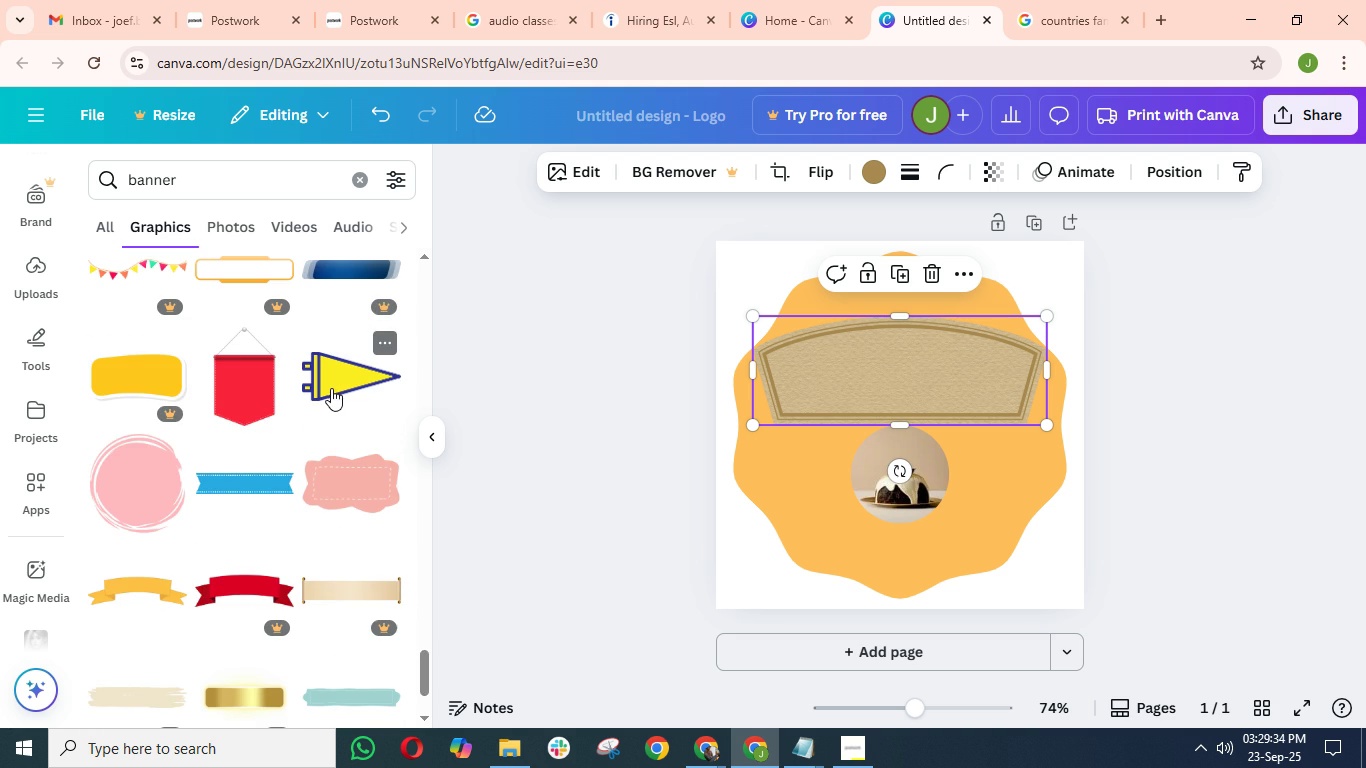 
scroll: coordinate [325, 391], scroll_direction: up, amount: 1.0
 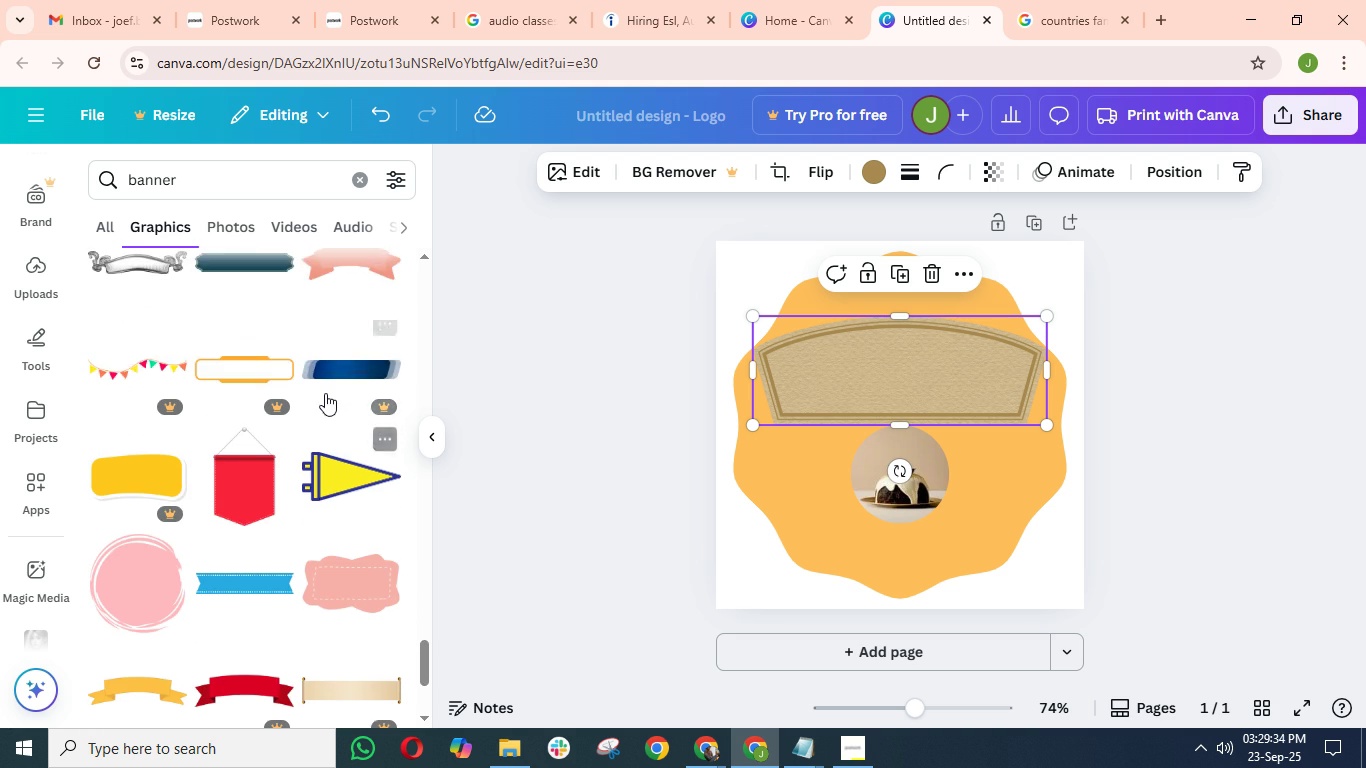 
scroll: coordinate [324, 394], scroll_direction: down, amount: 4.0
 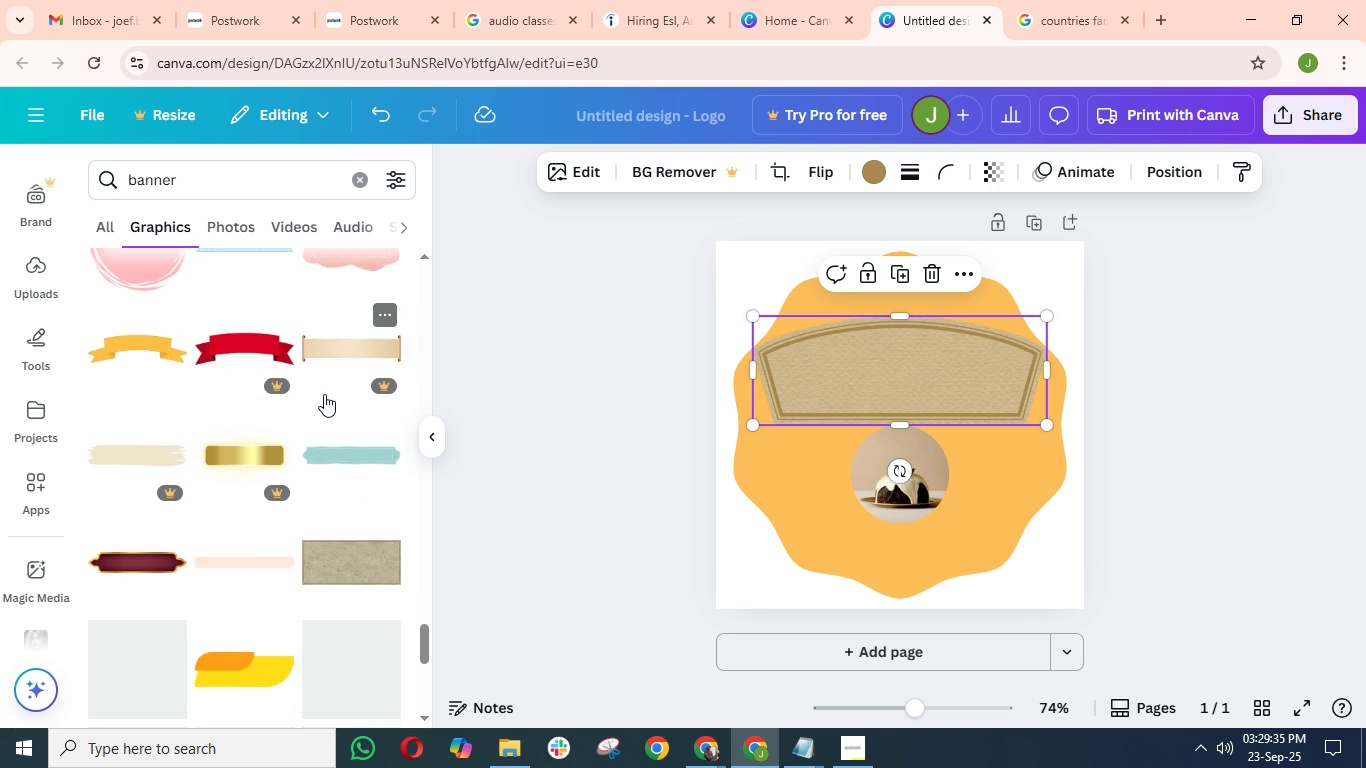 
scroll: coordinate [324, 394], scroll_direction: up, amount: 2.0
 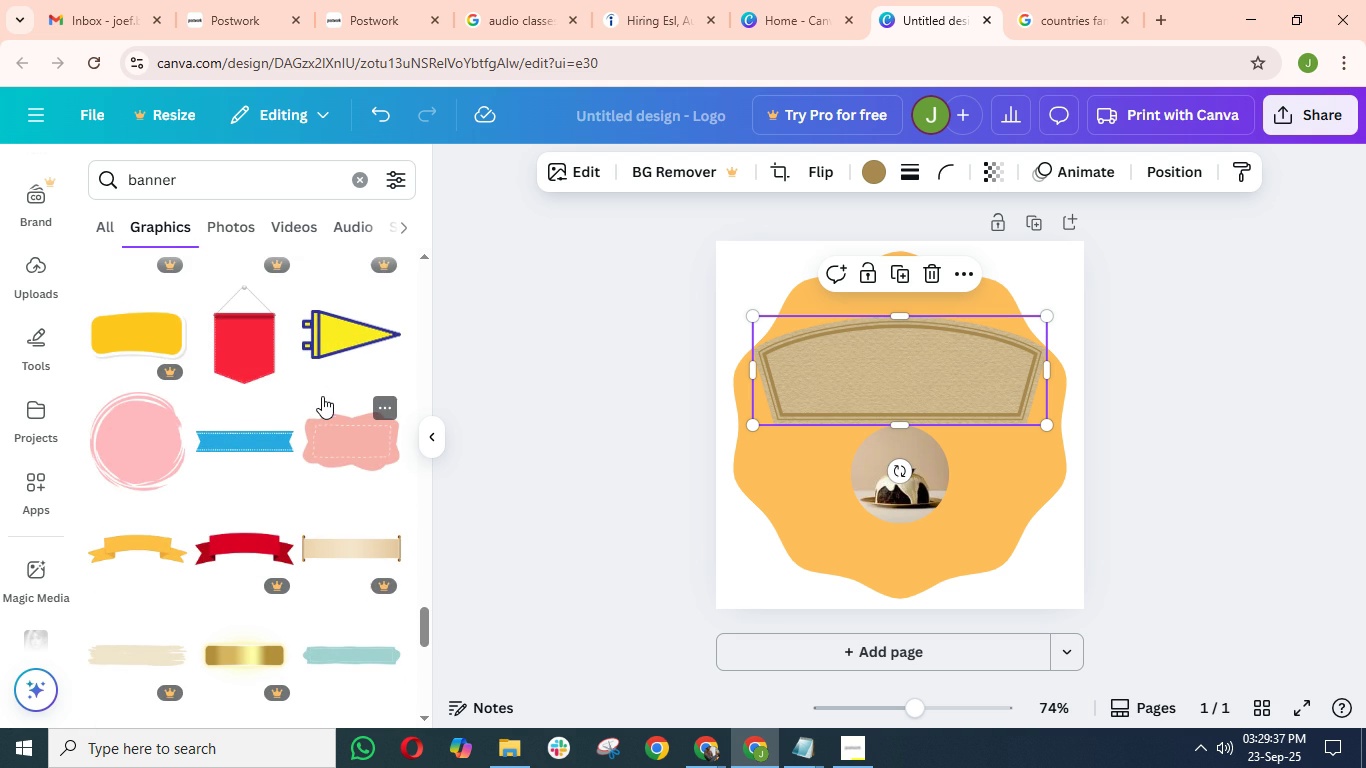 
scroll: coordinate [320, 400], scroll_direction: down, amount: 1.0
 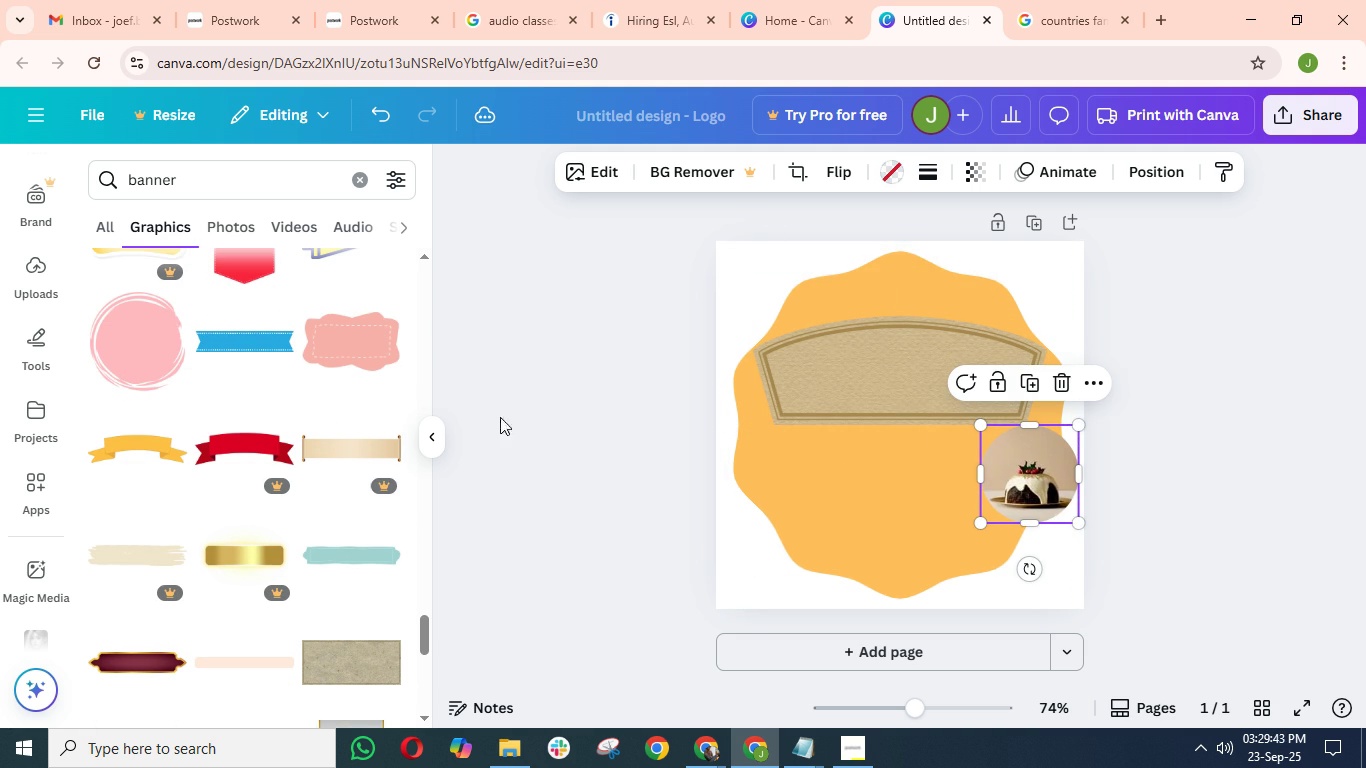 
wait(10.91)
 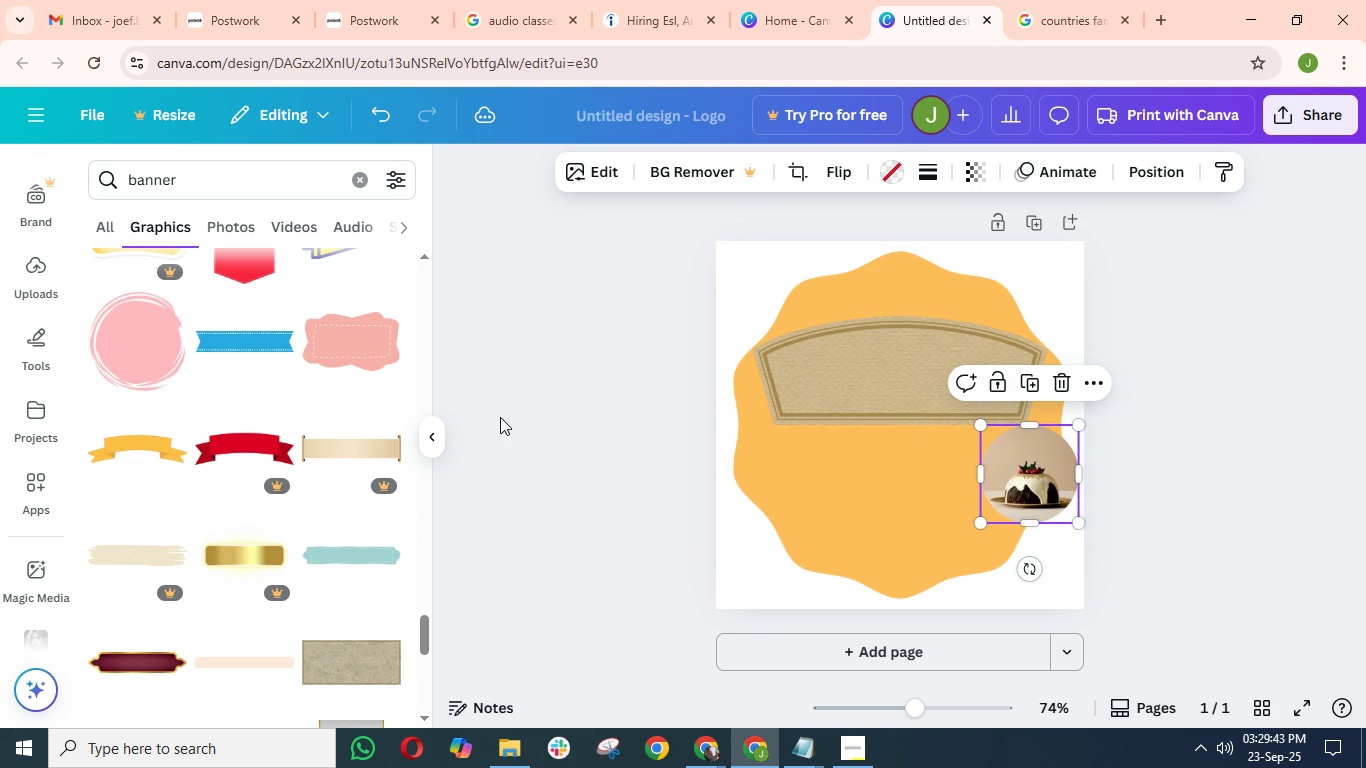 
mouse_move([926, 481])
 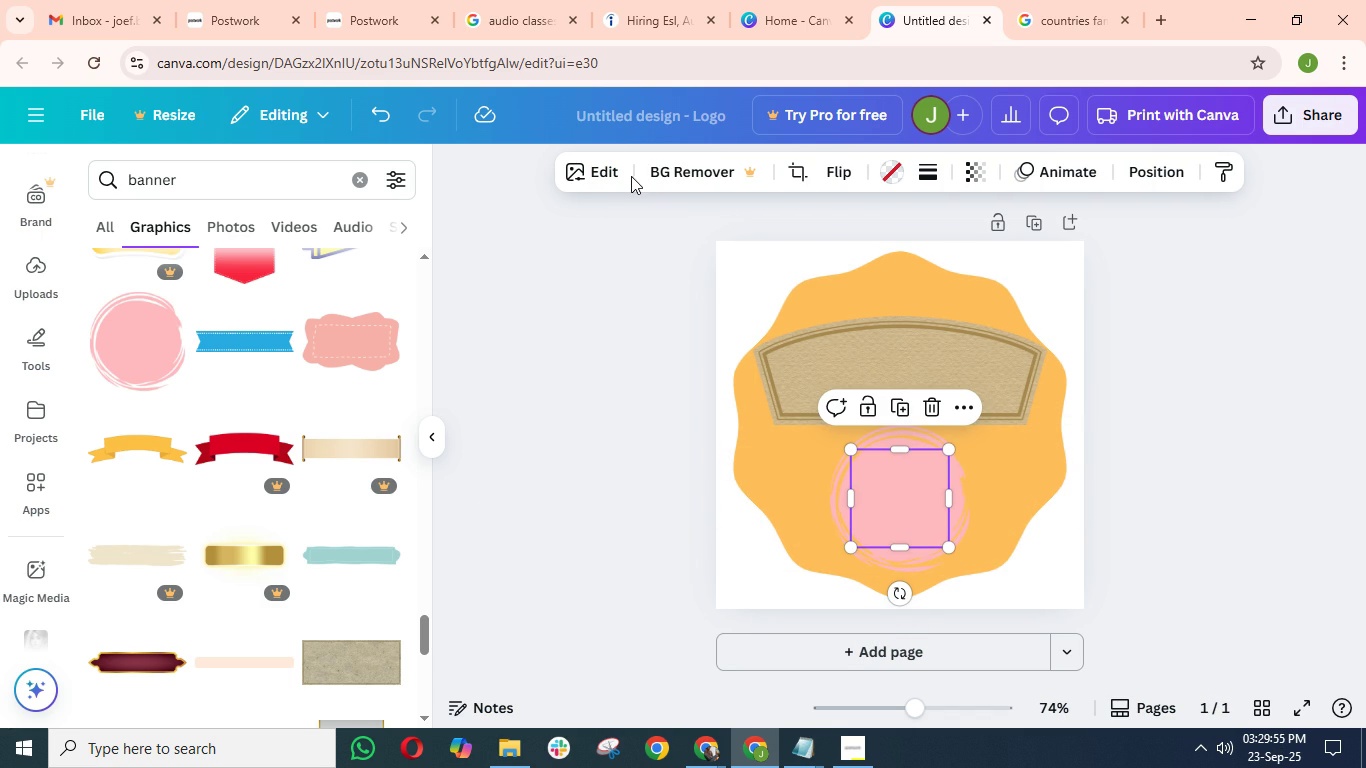 
wait(6.84)
 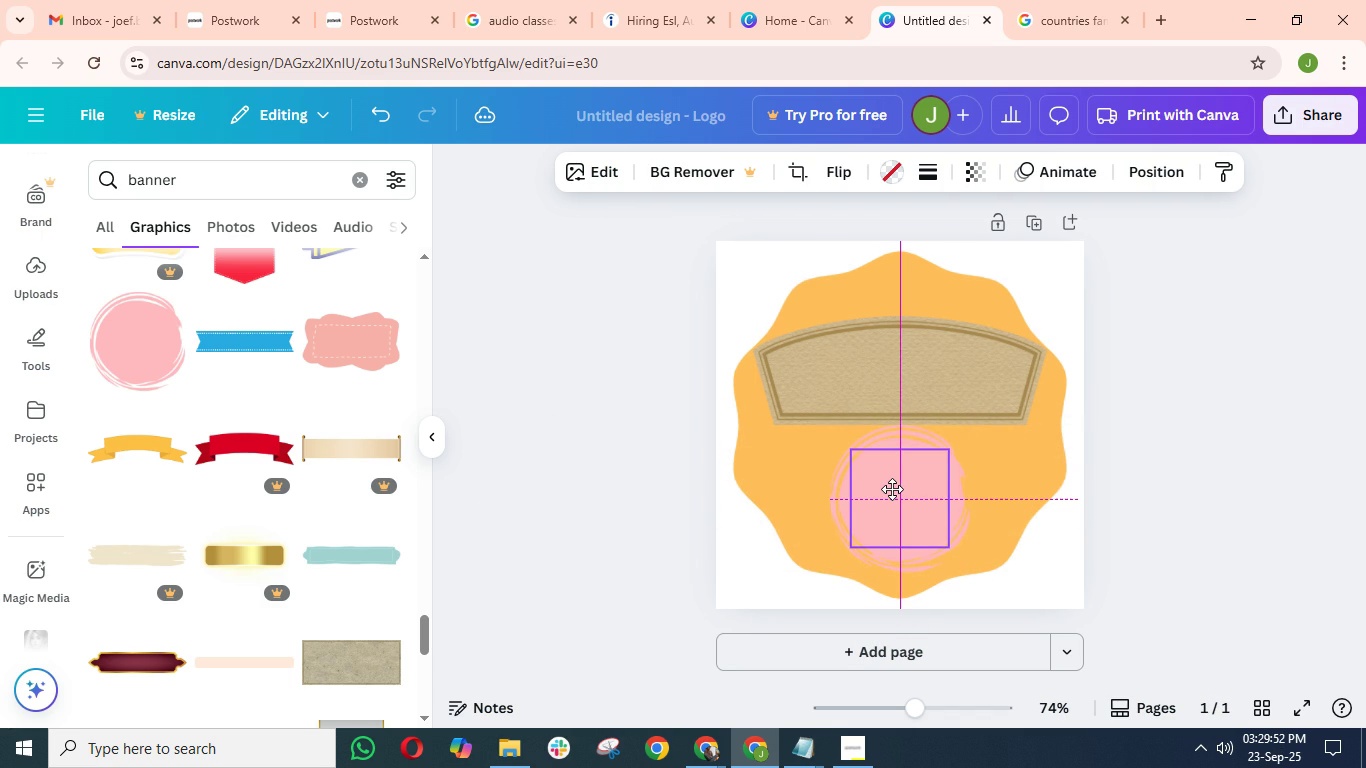 
left_click([1136, 172])
 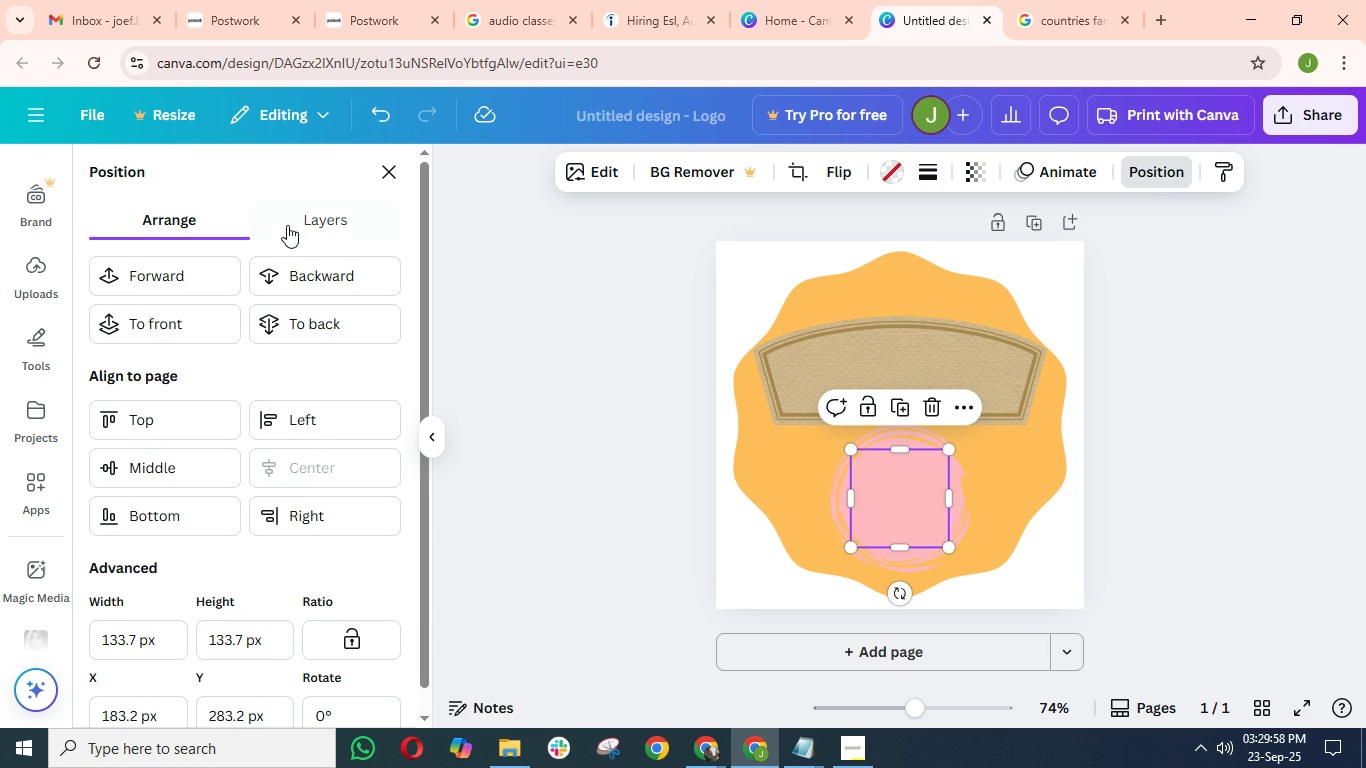 
left_click([293, 225])